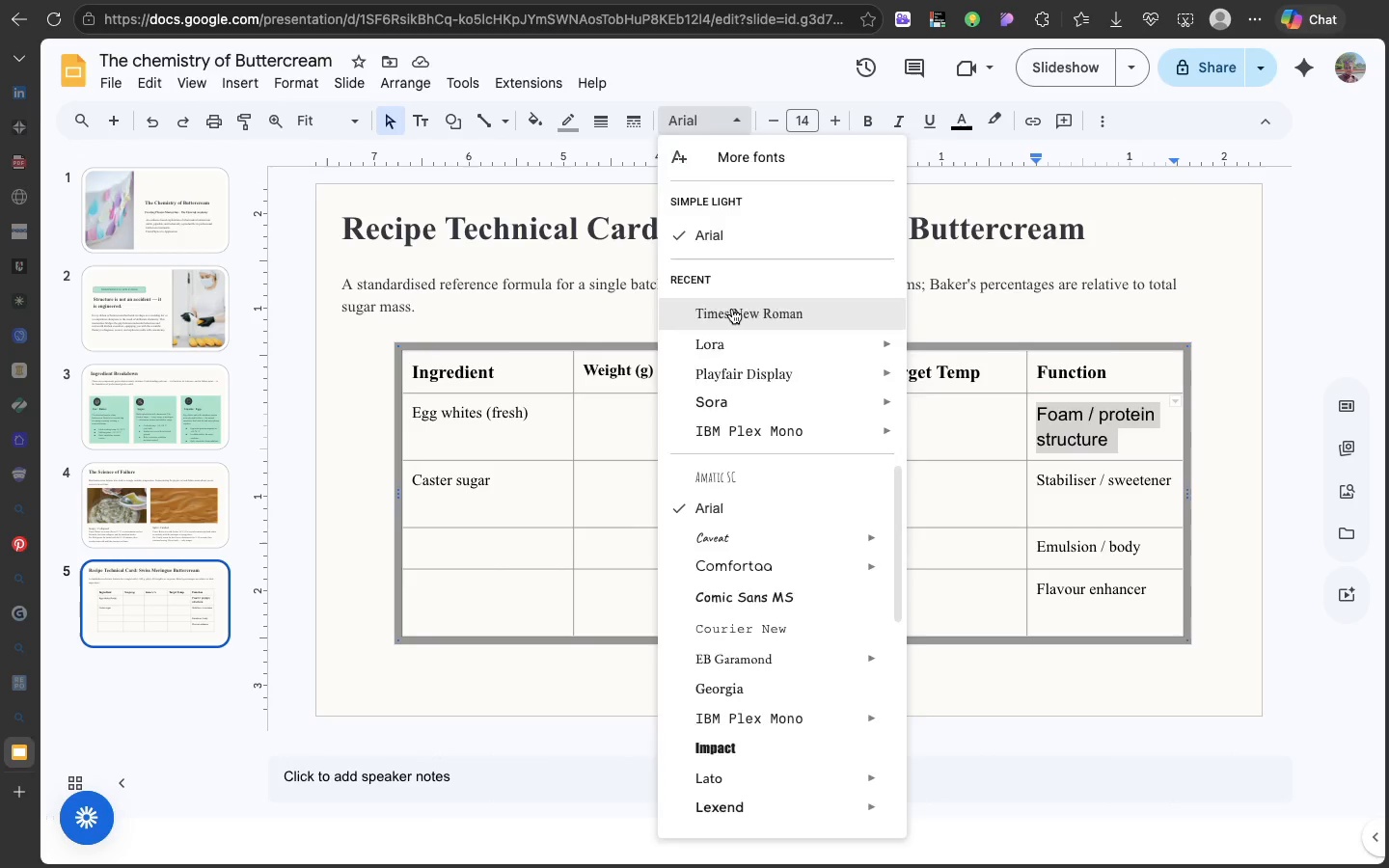 
left_click([732, 309])
 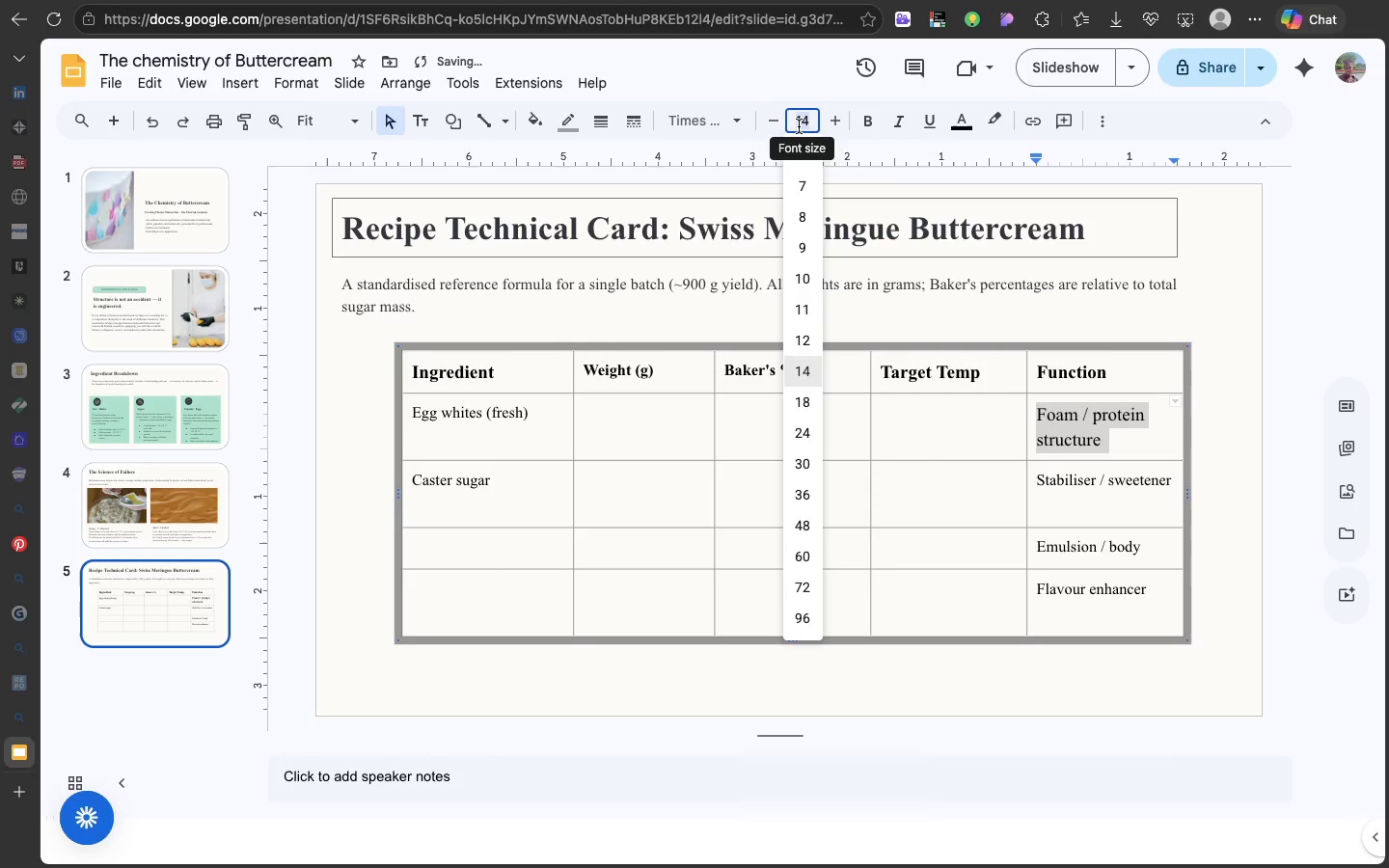 
left_click([799, 126])
 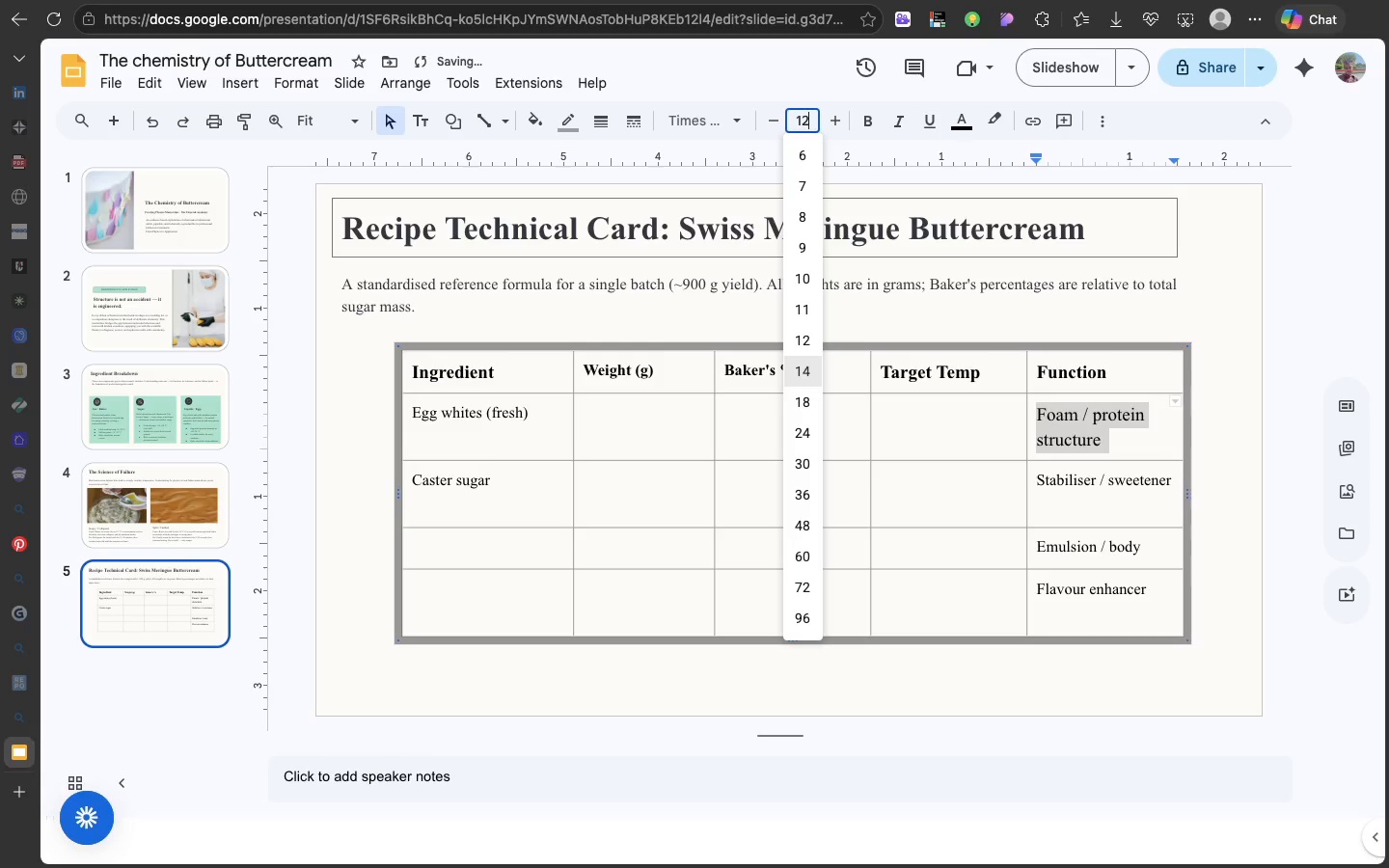 
type(12)
 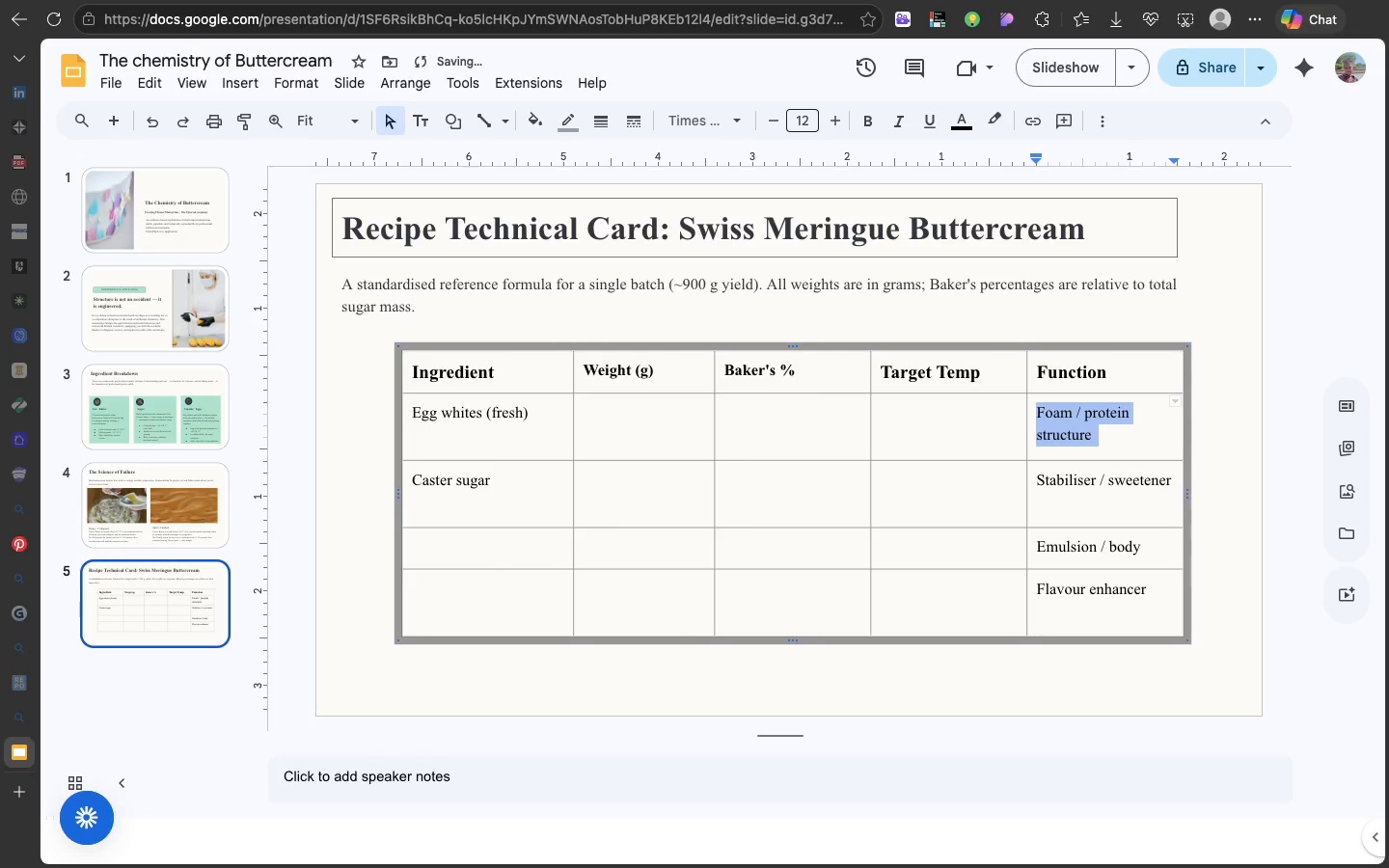 
key(Enter)
 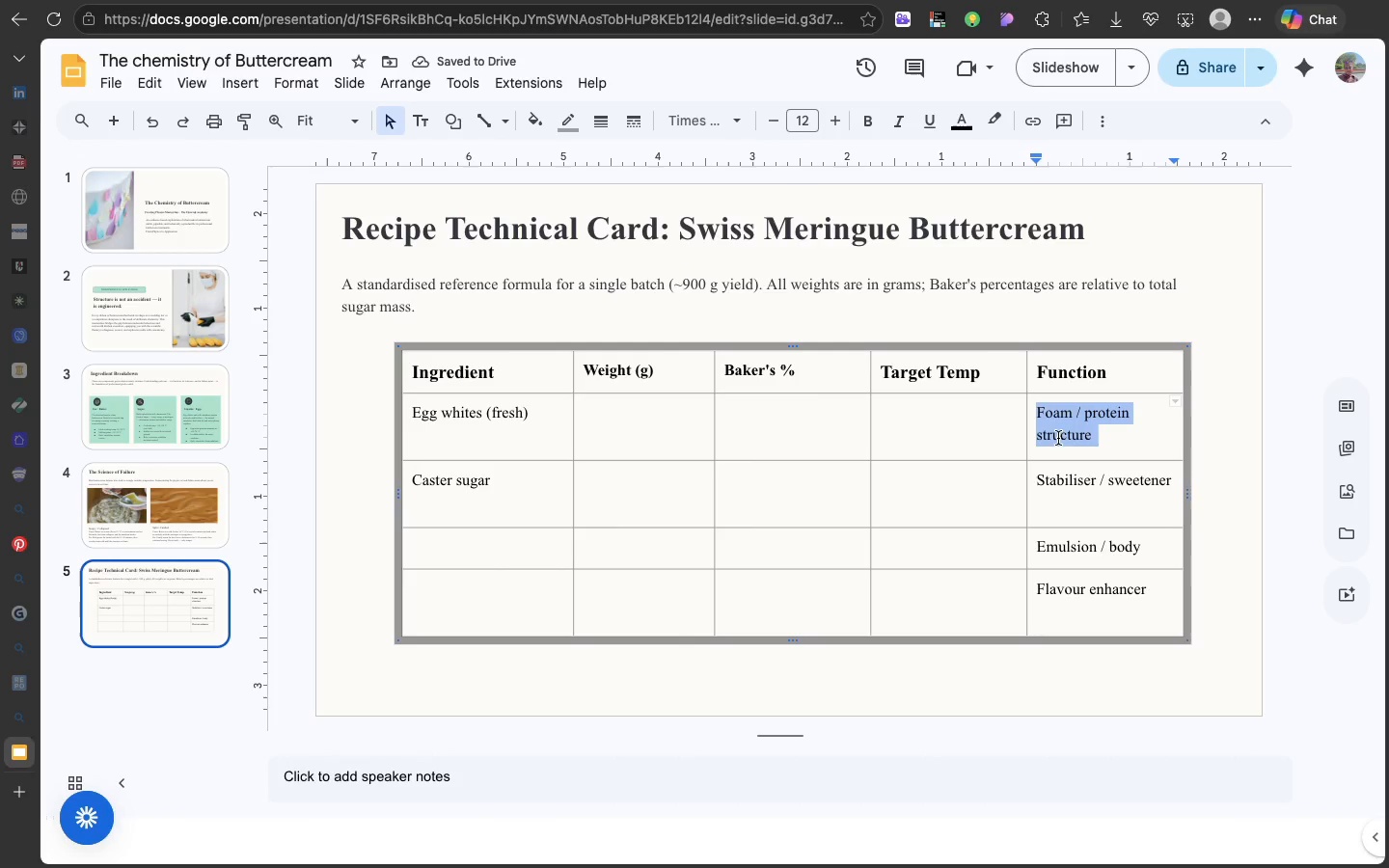 
left_click([1053, 451])
 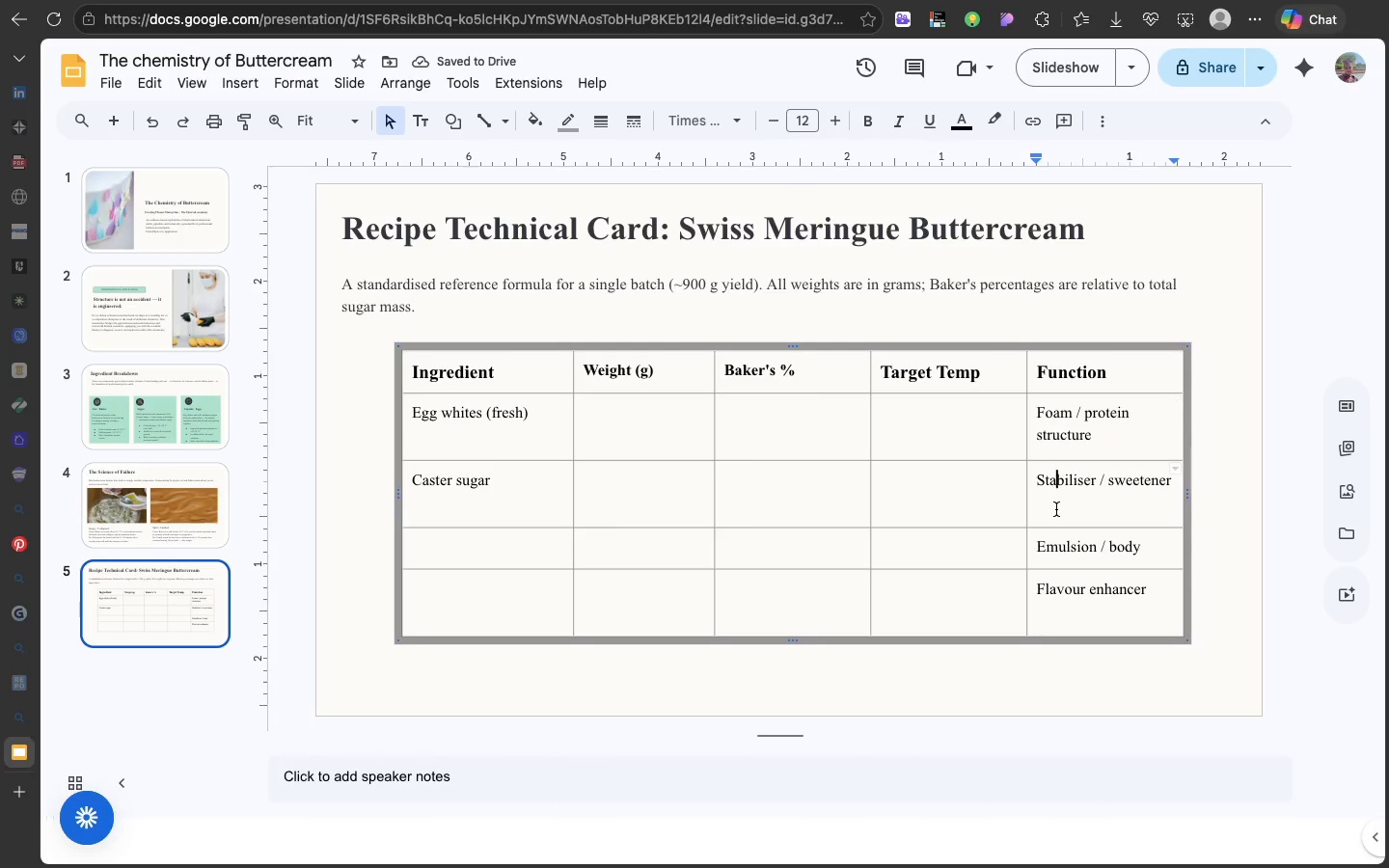 
left_click([1056, 509])
 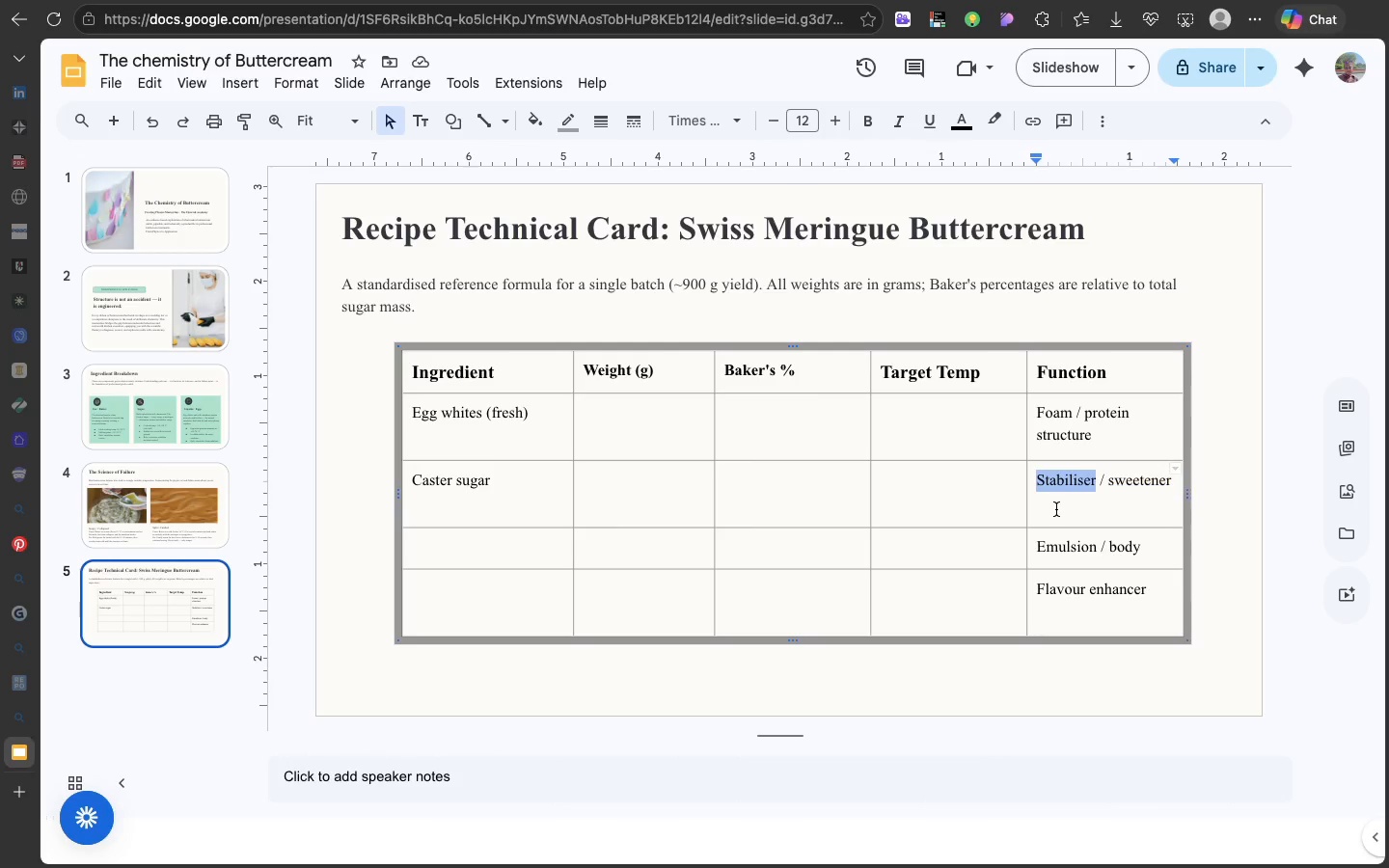 
double_click([1056, 509])
 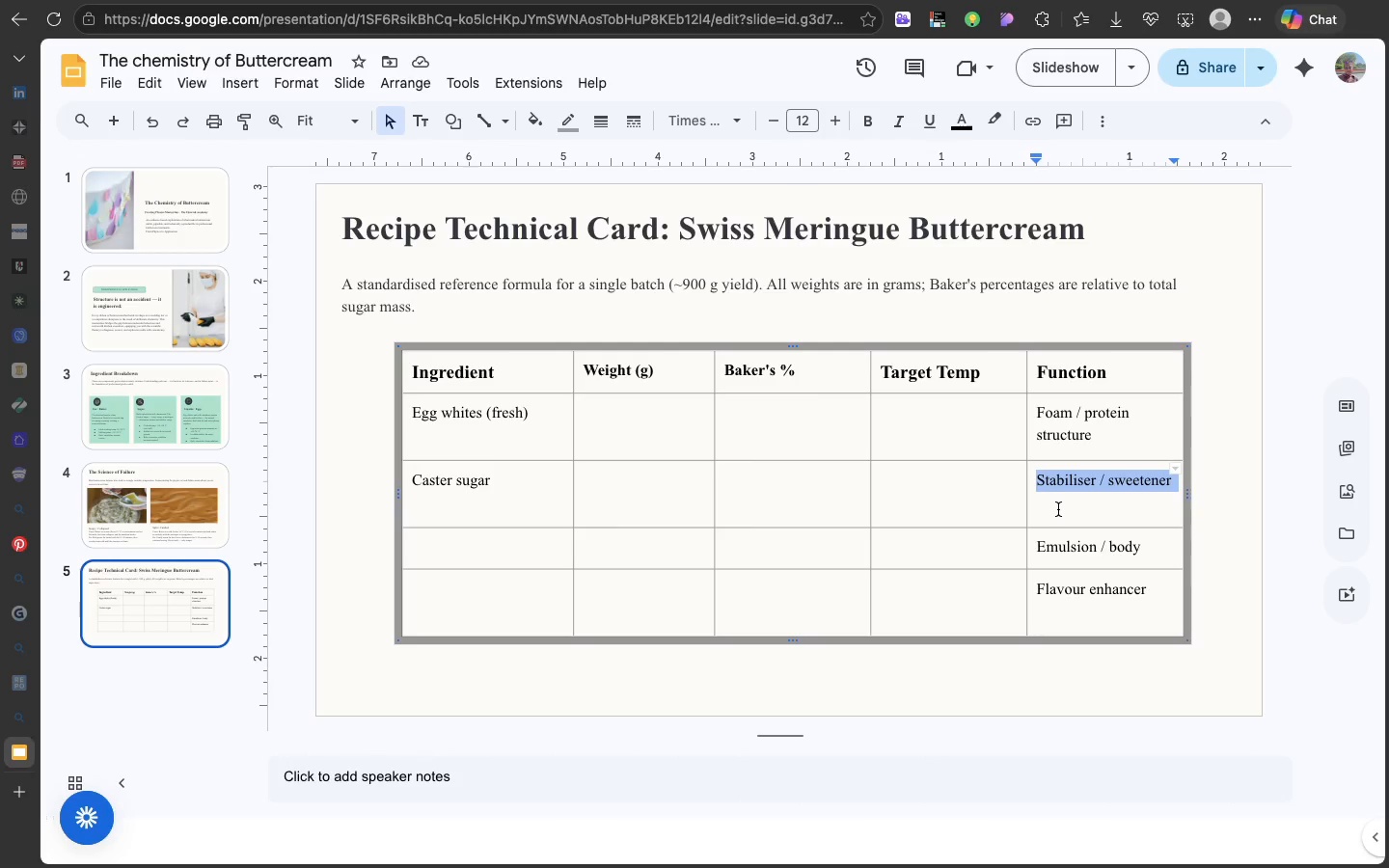 
triple_click([1056, 509])
 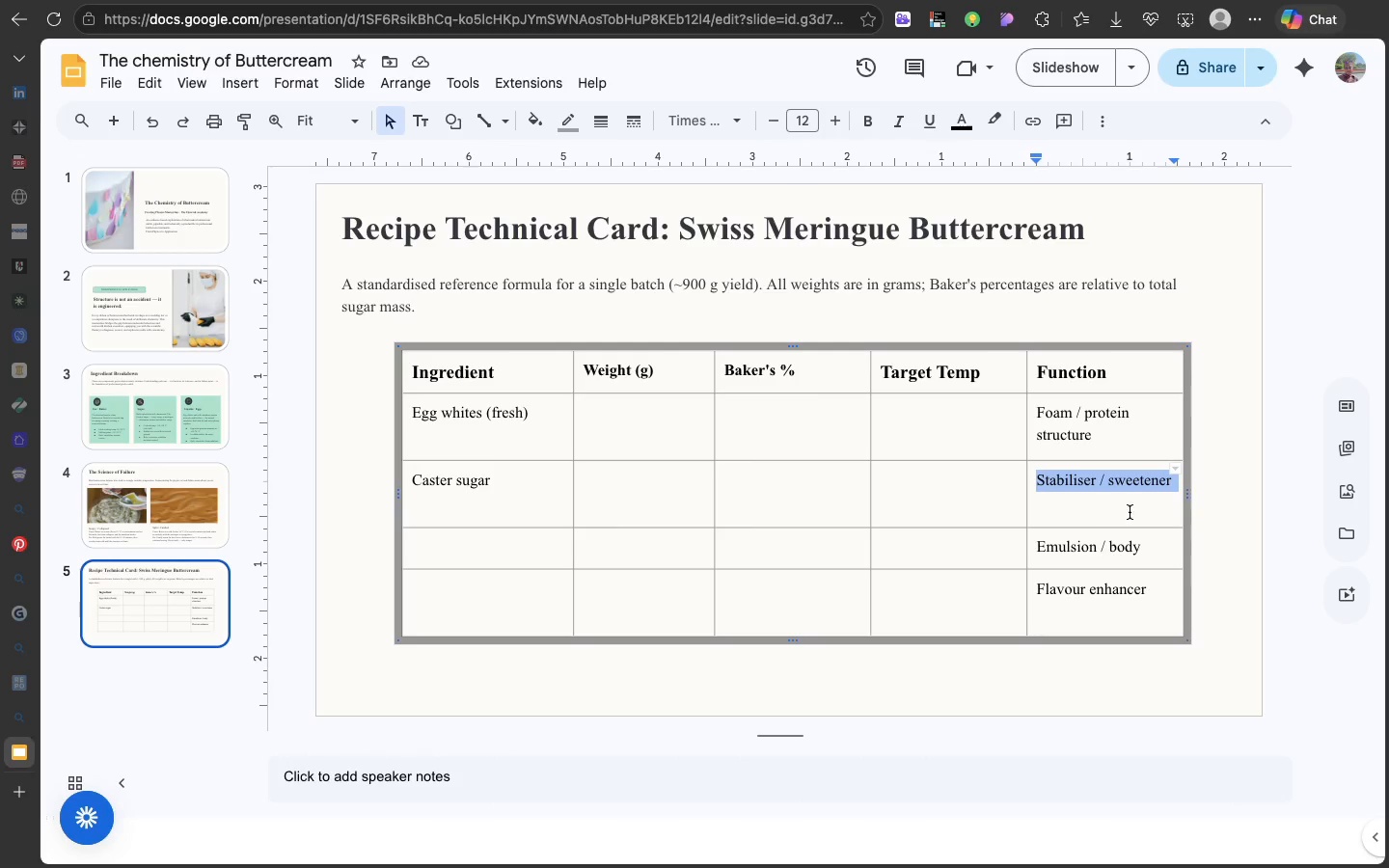 
triple_click([1056, 509])
 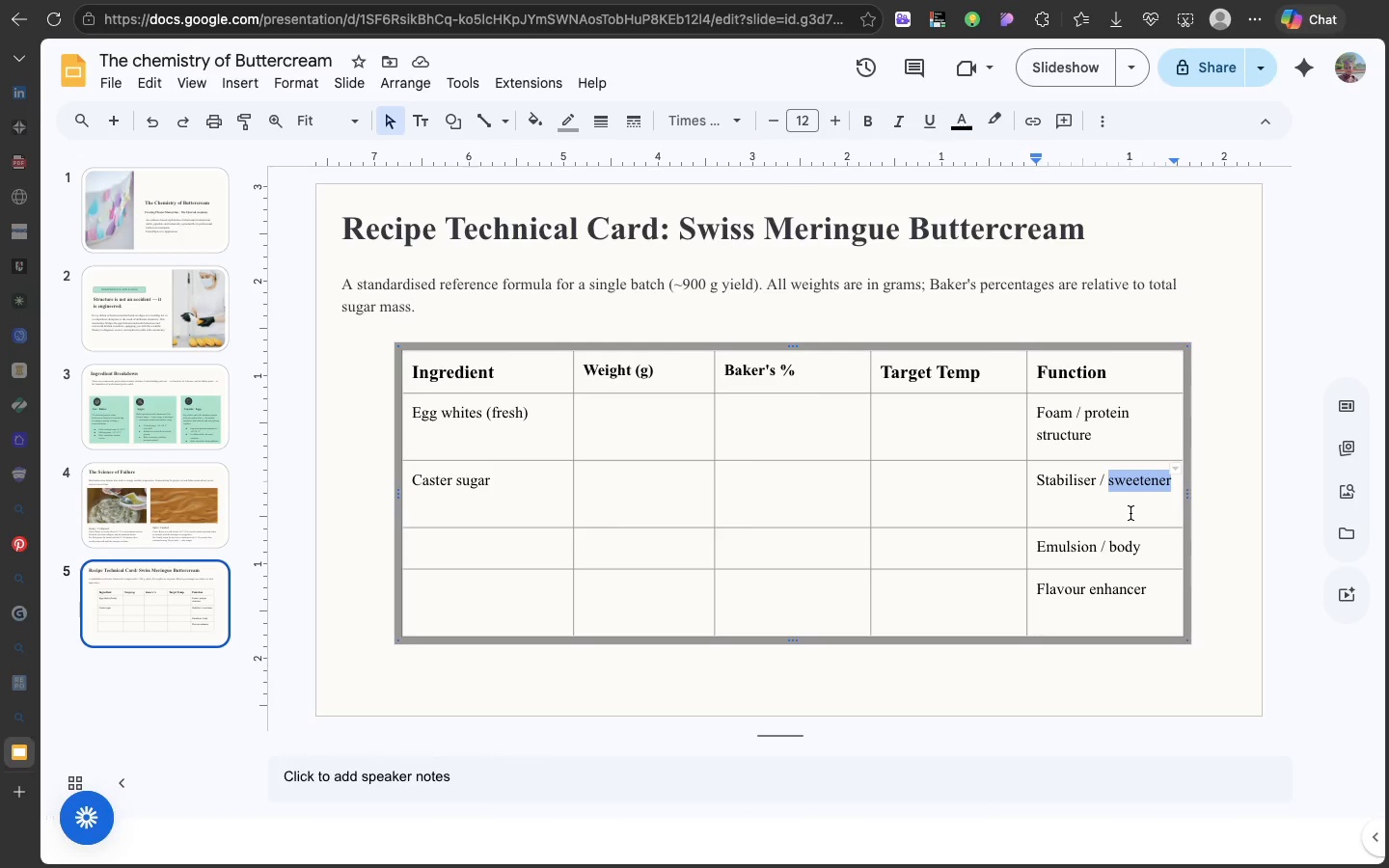 
double_click([1130, 513])
 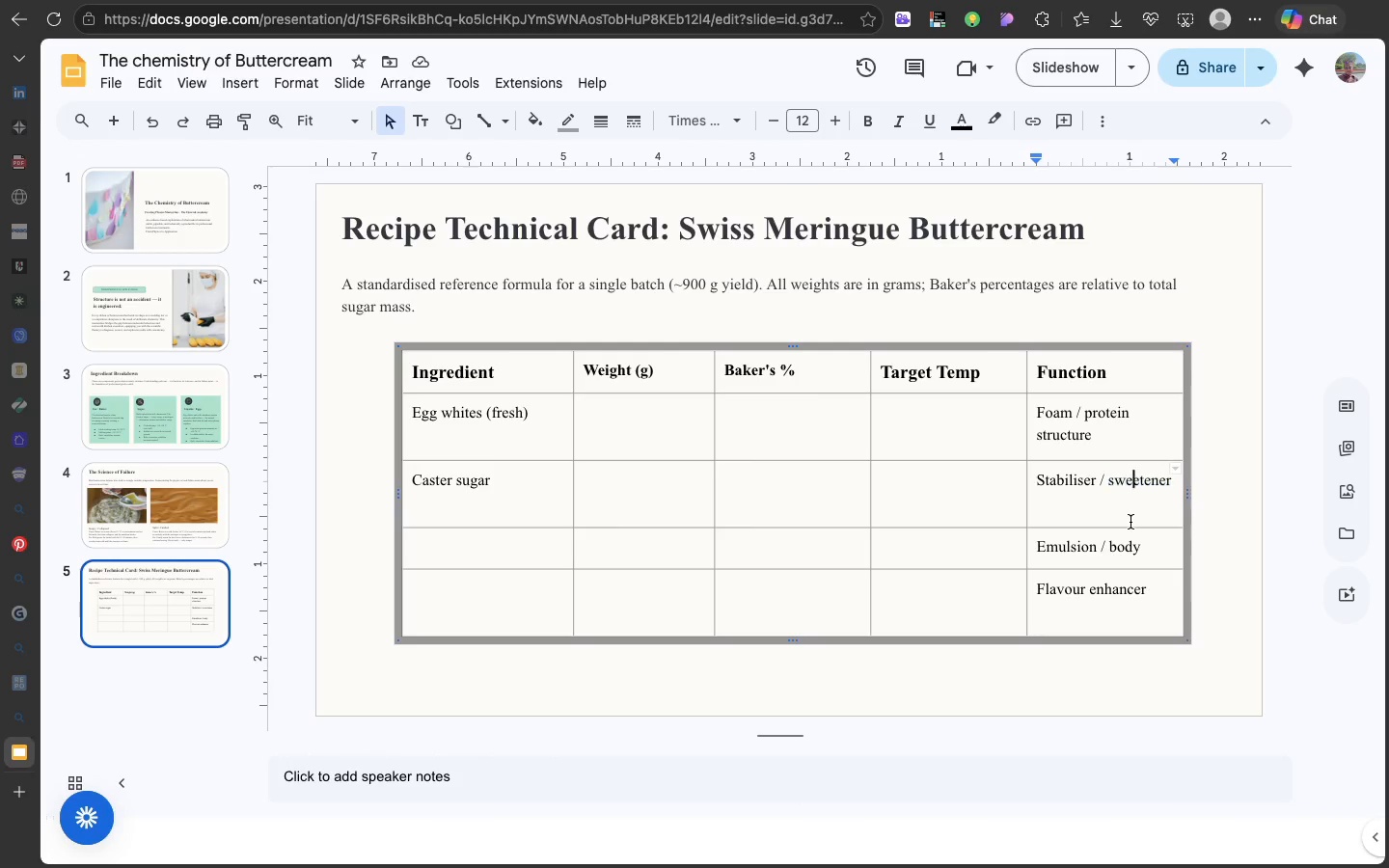 
left_click([1130, 522])
 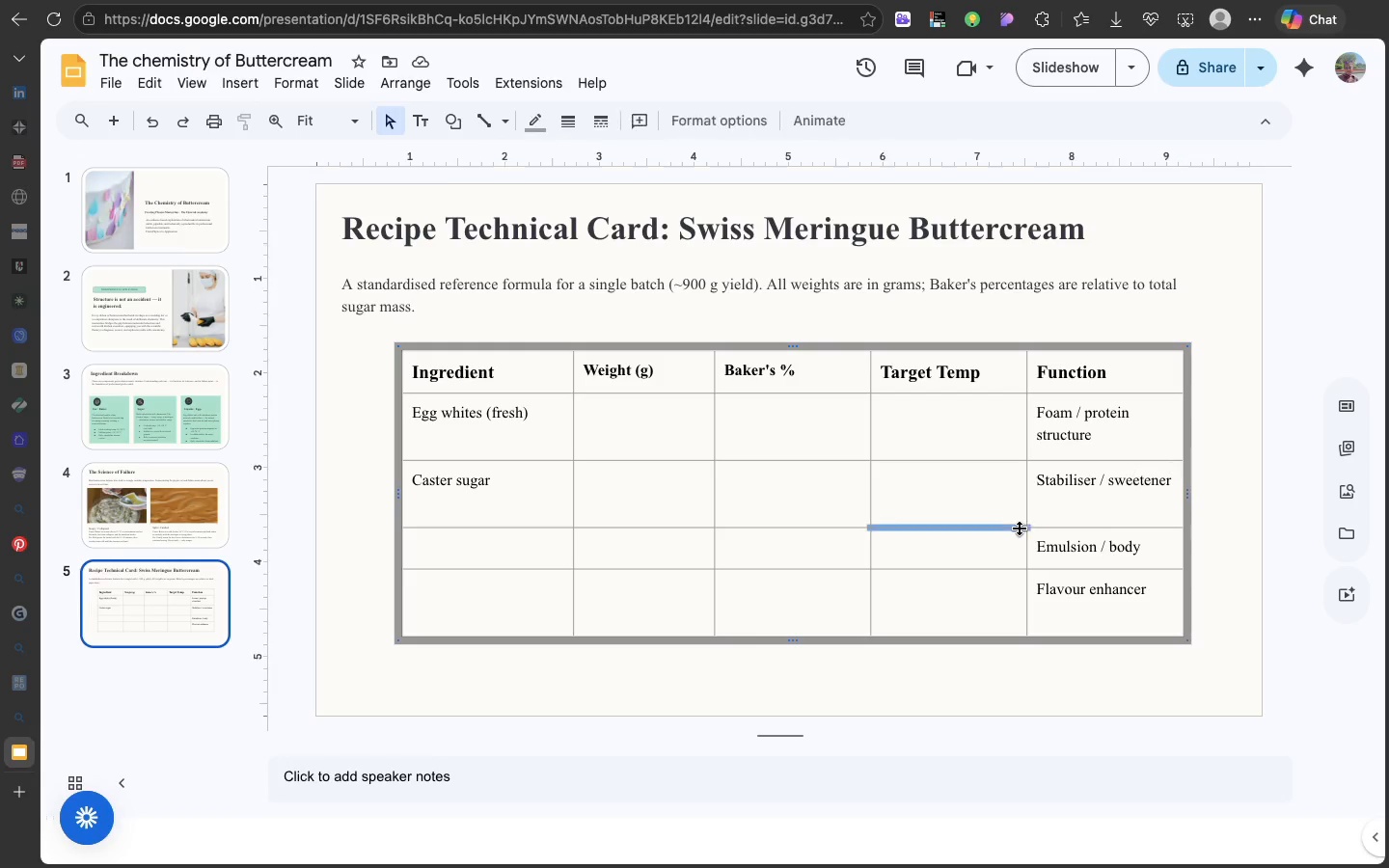 
left_click([1020, 529])
 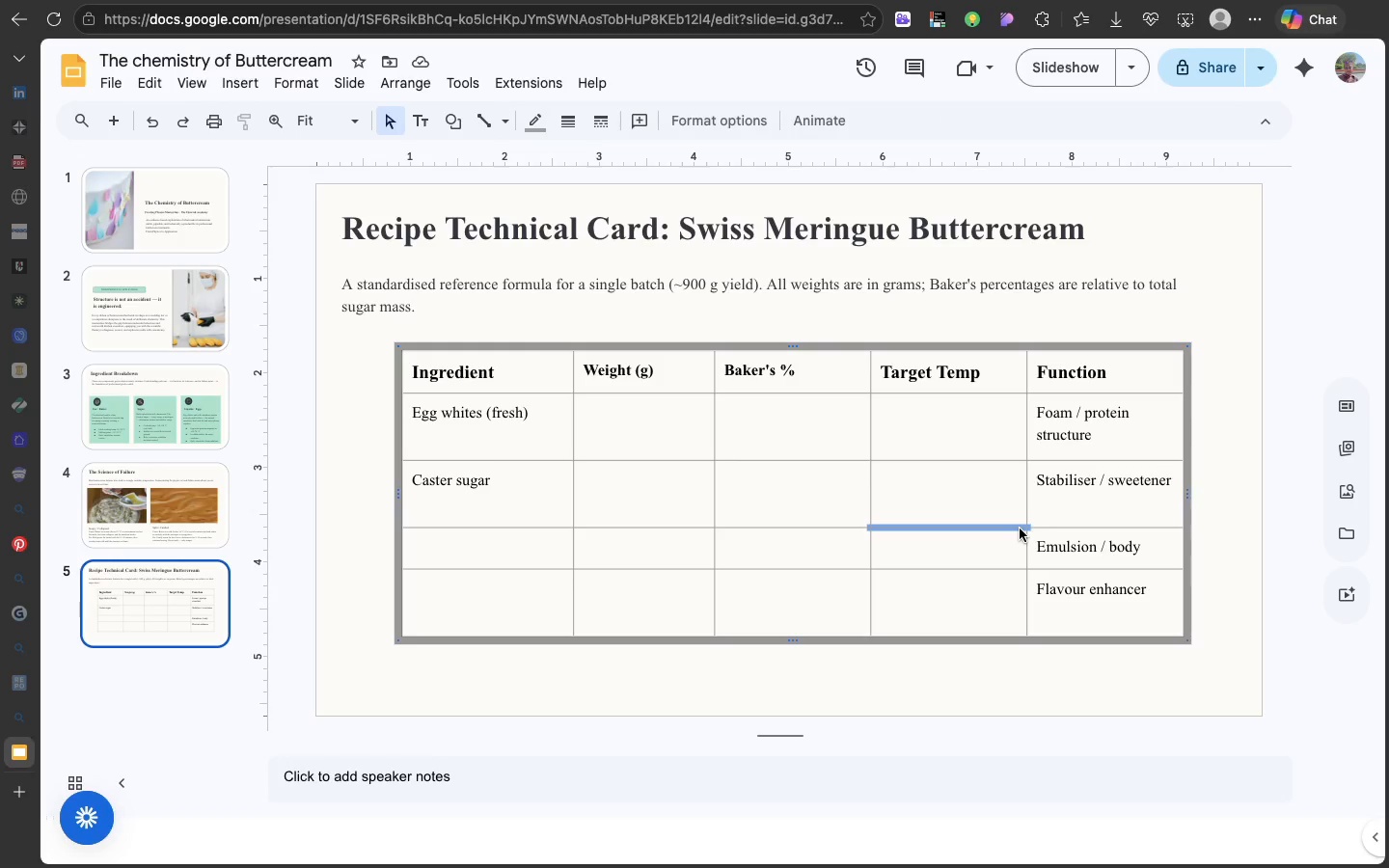 
left_click_drag(start_coordinate=[1020, 529], to_coordinate=[1016, 511])
 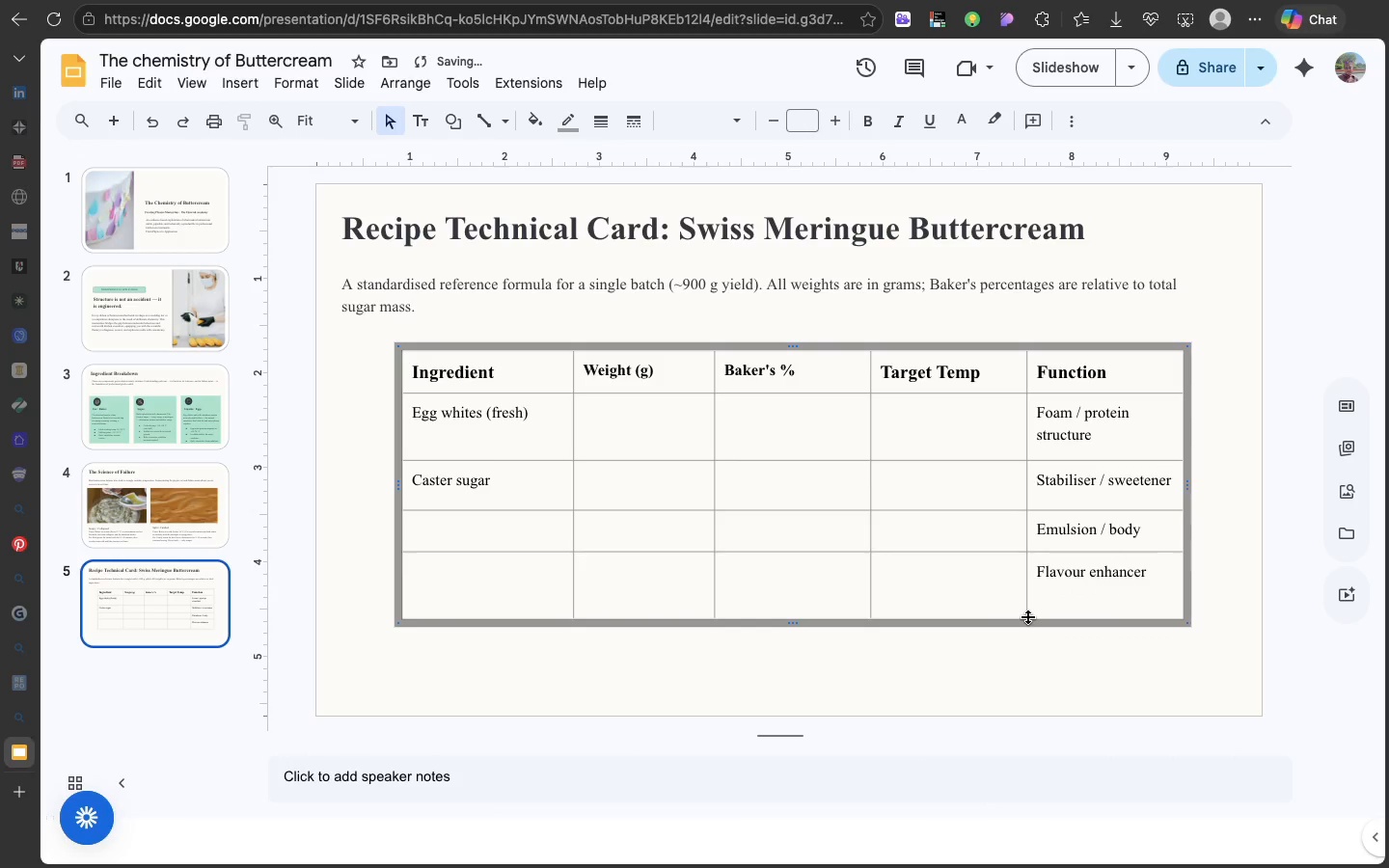 
left_click_drag(start_coordinate=[1028, 617], to_coordinate=[1026, 591])
 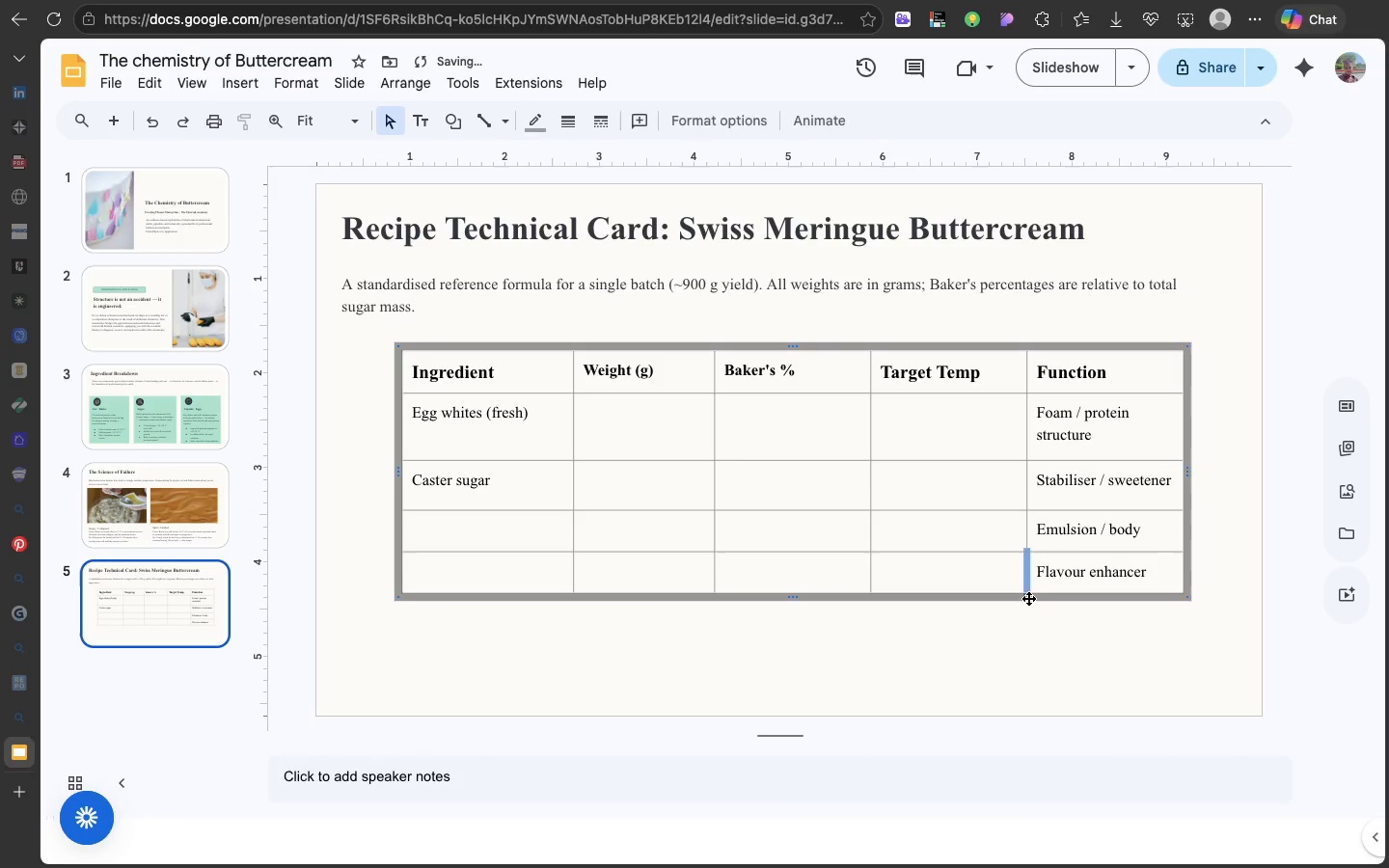 
left_click([1028, 598])
 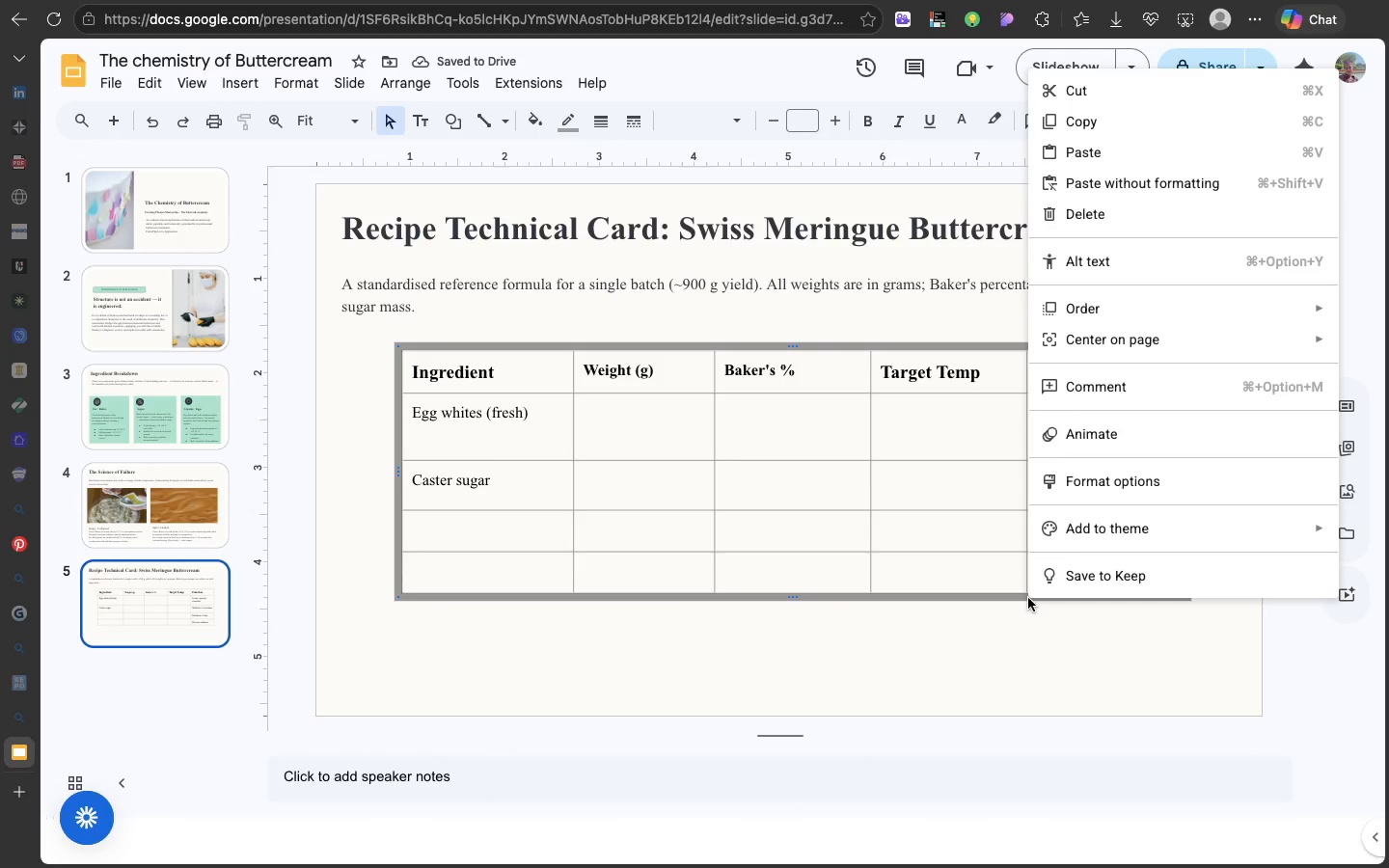 
right_click([1028, 598])
 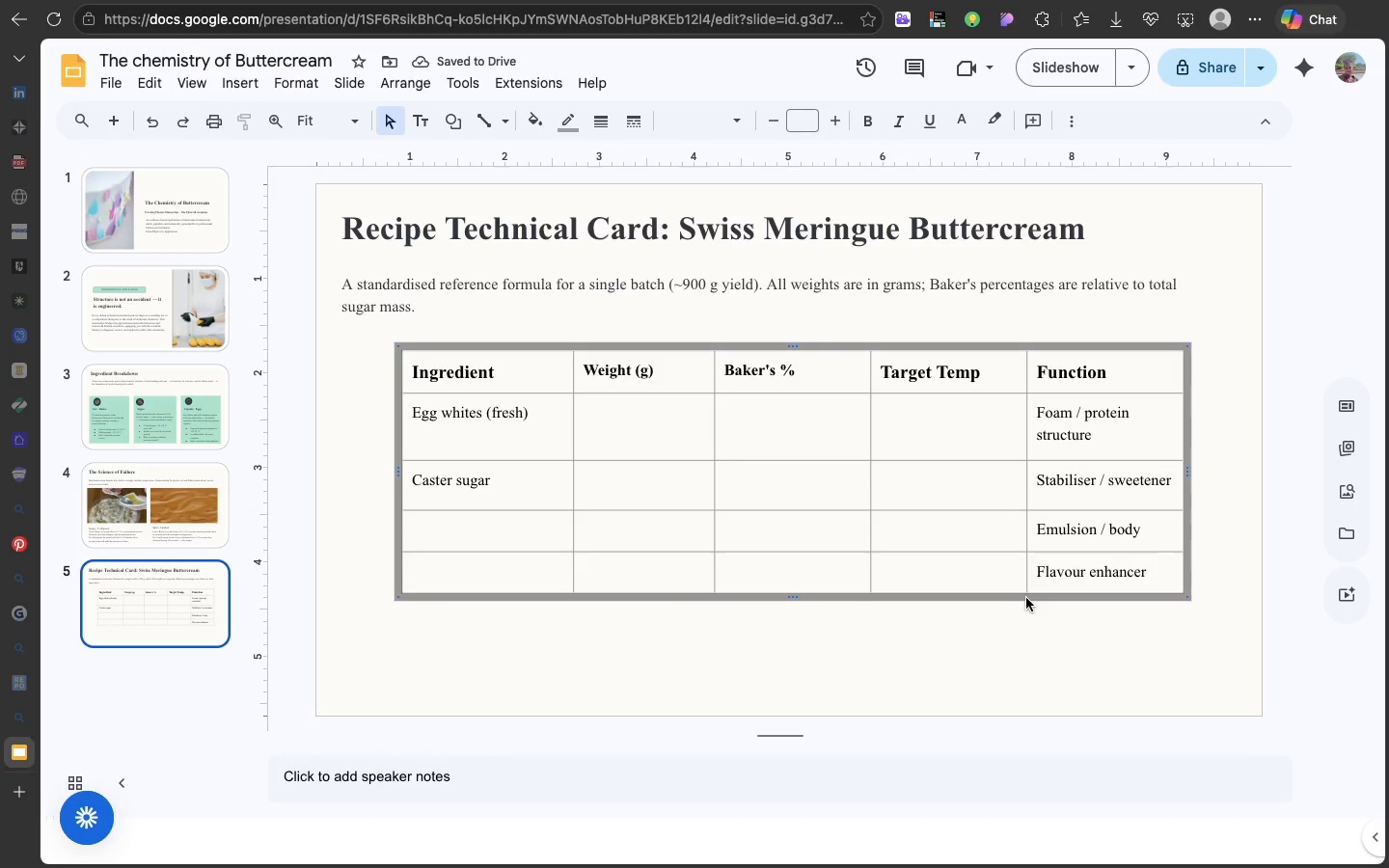 
left_click([1028, 598])
 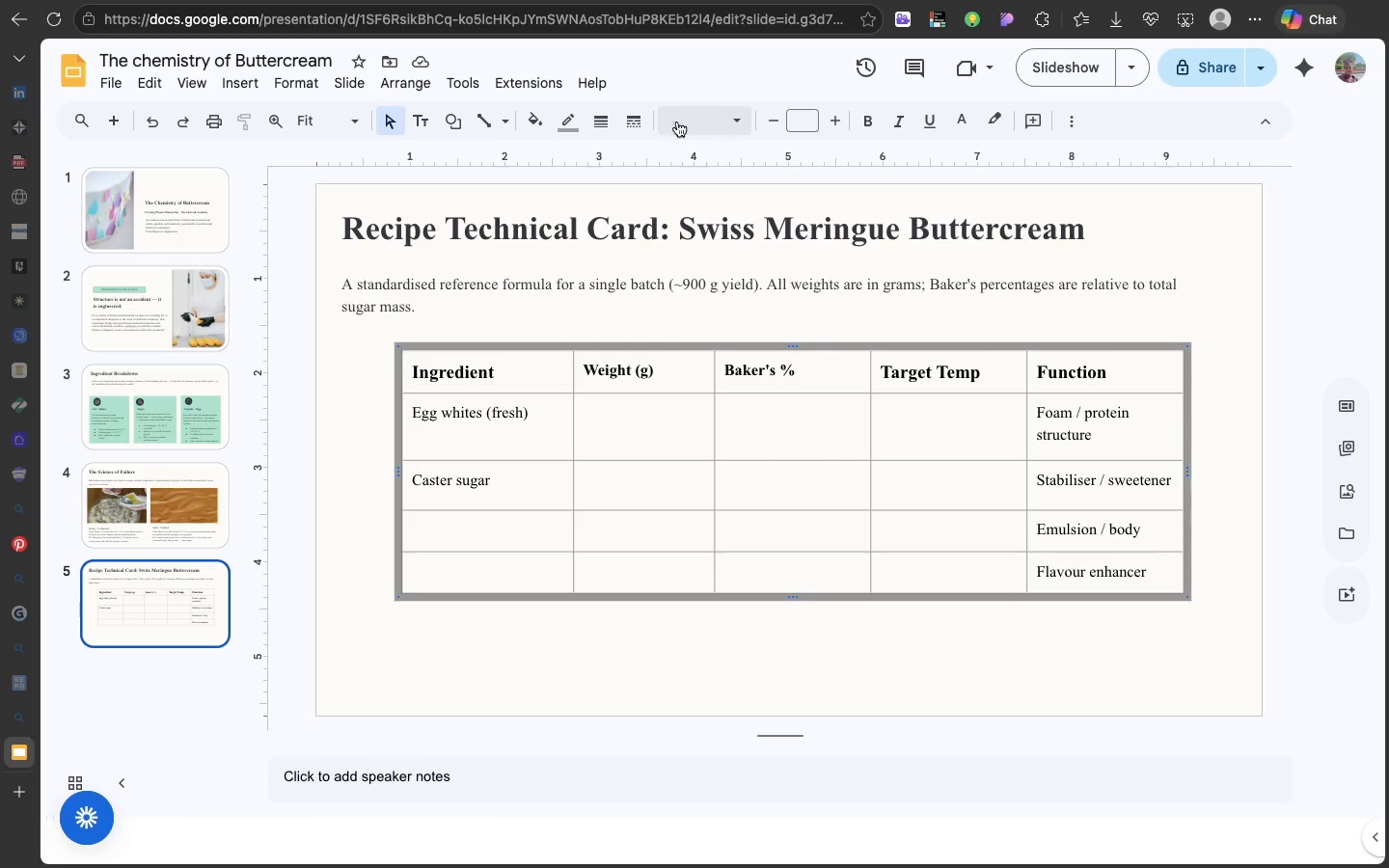 
wait(6.71)
 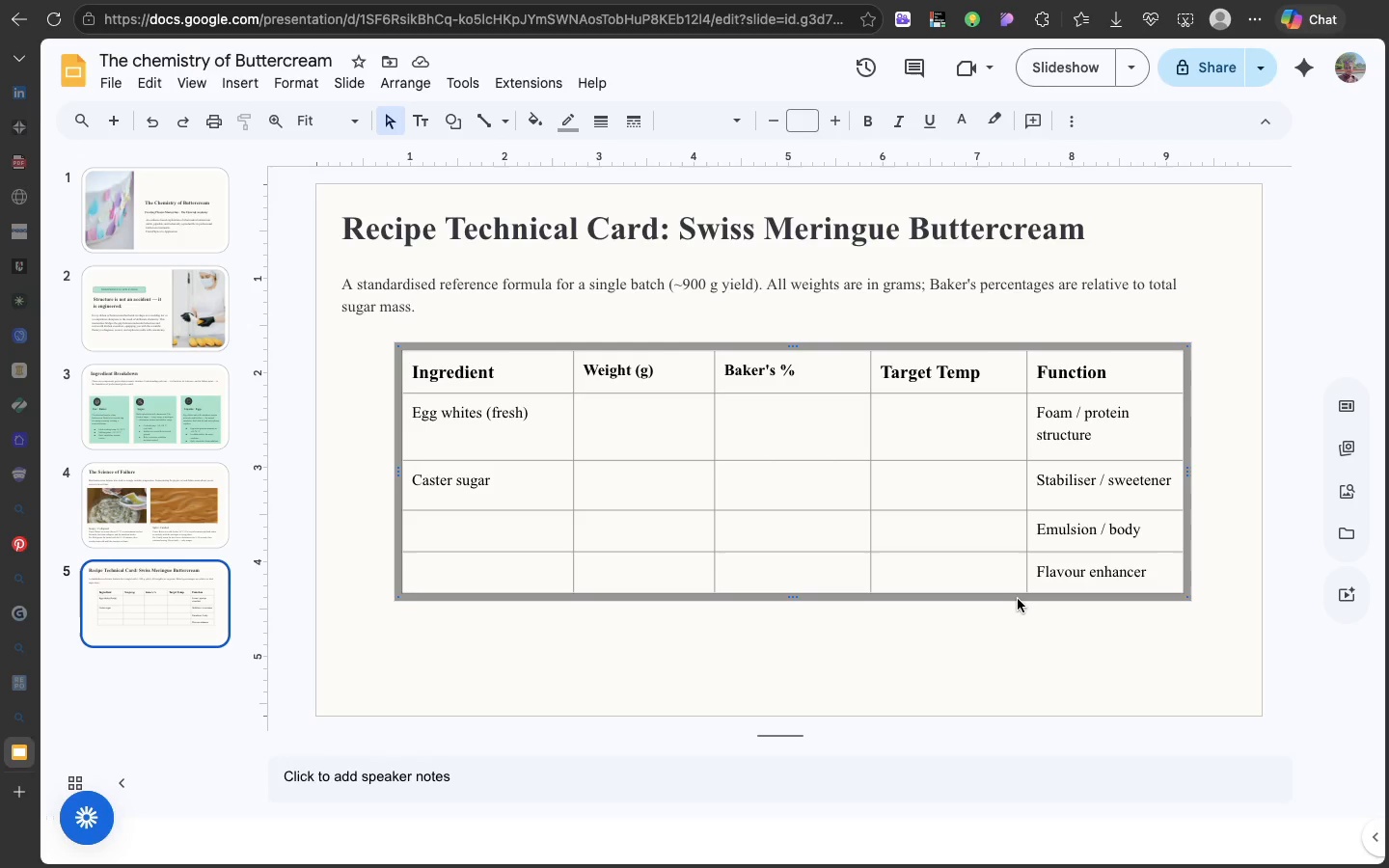 
left_click([477, 87])
 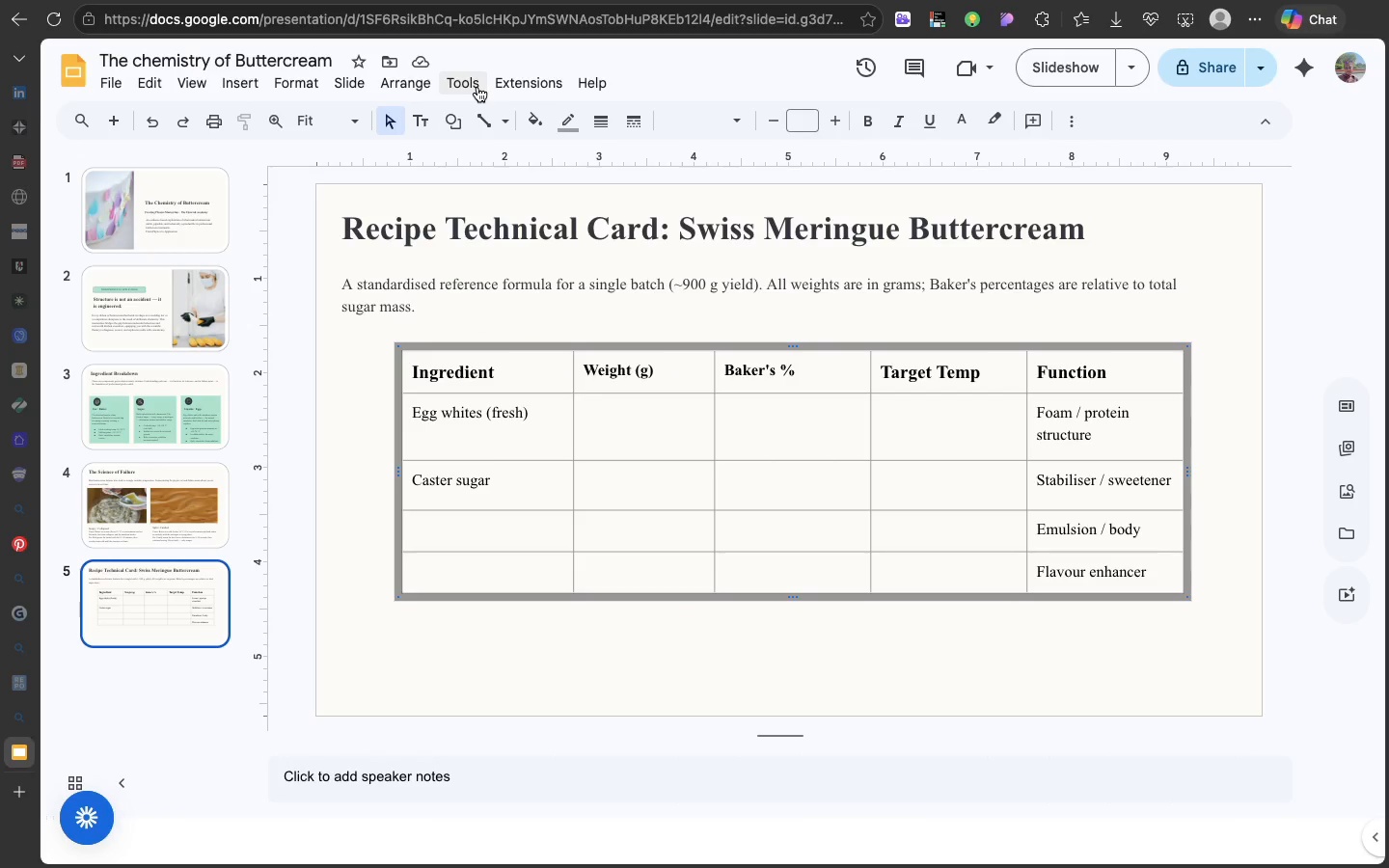 
left_click([477, 87])
 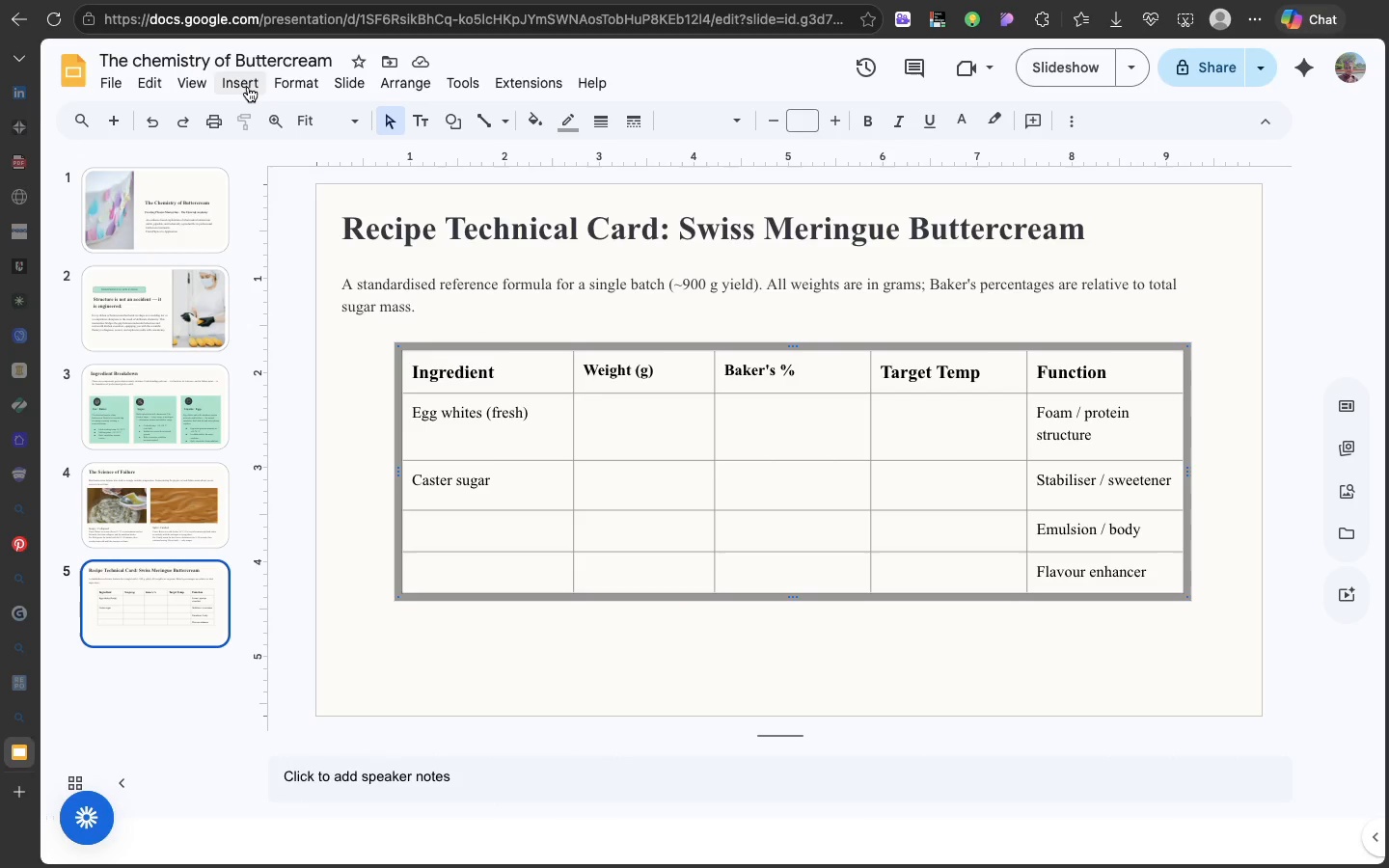 
left_click([248, 86])
 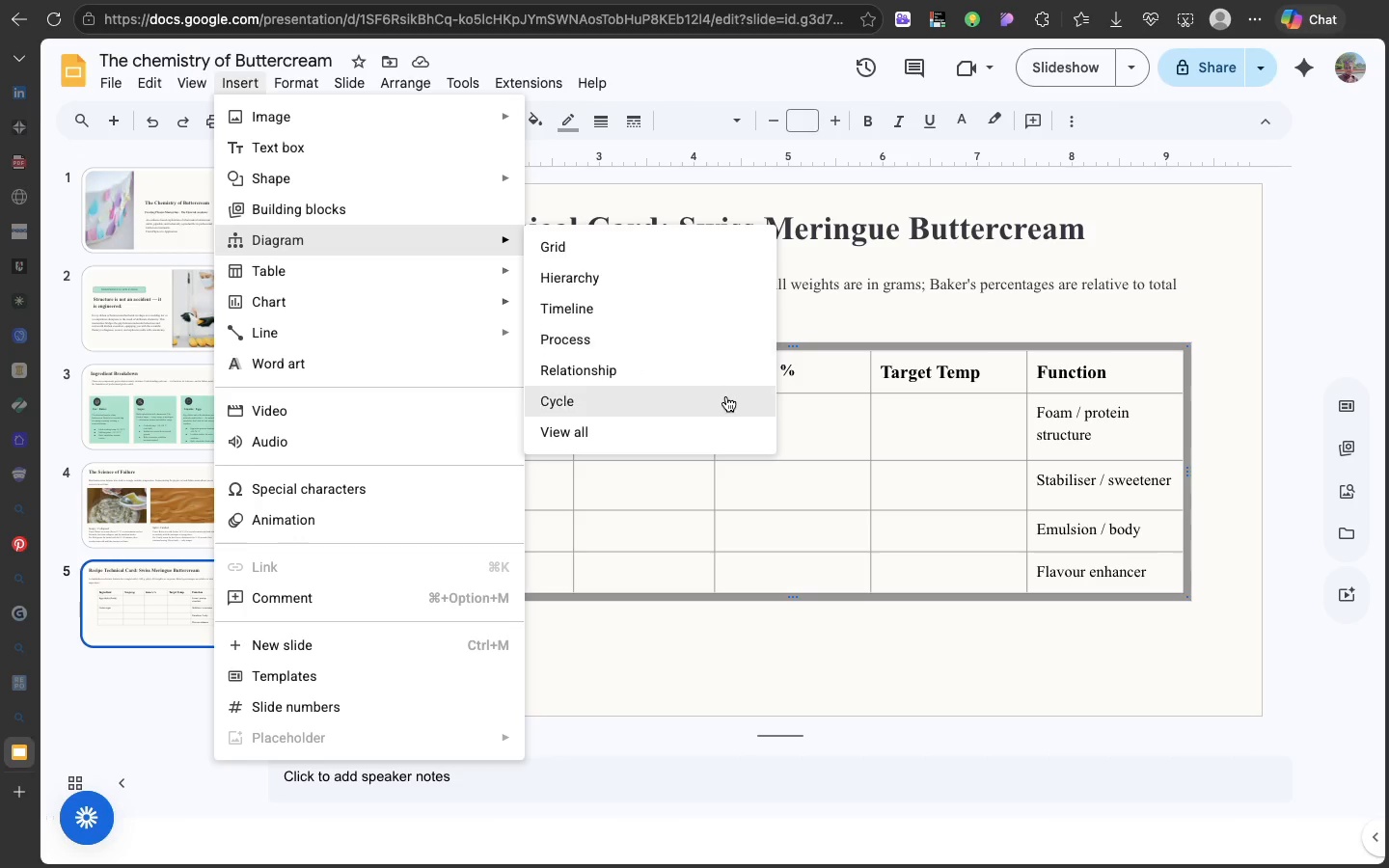 
wait(6.0)
 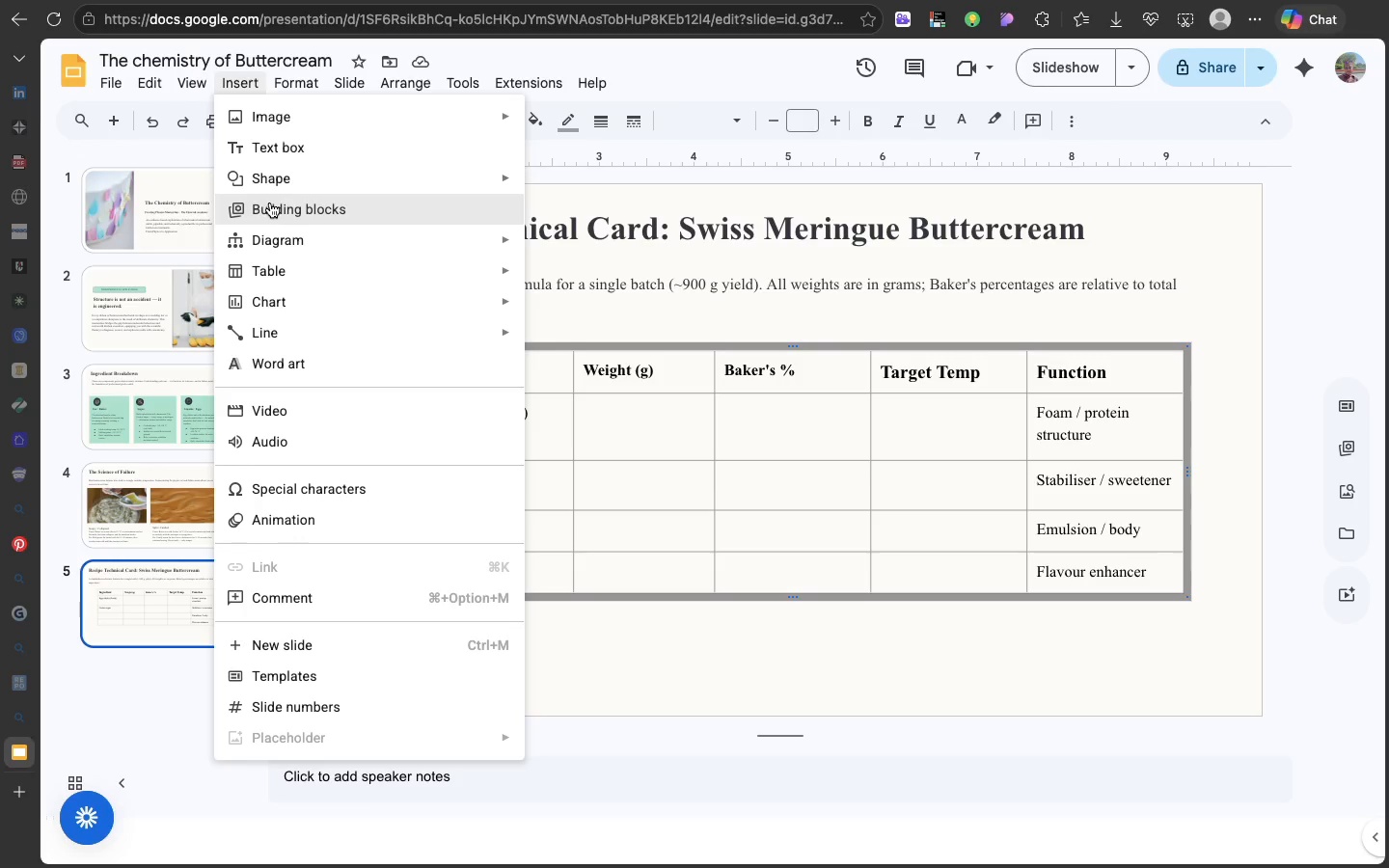 
left_click([1047, 448])
 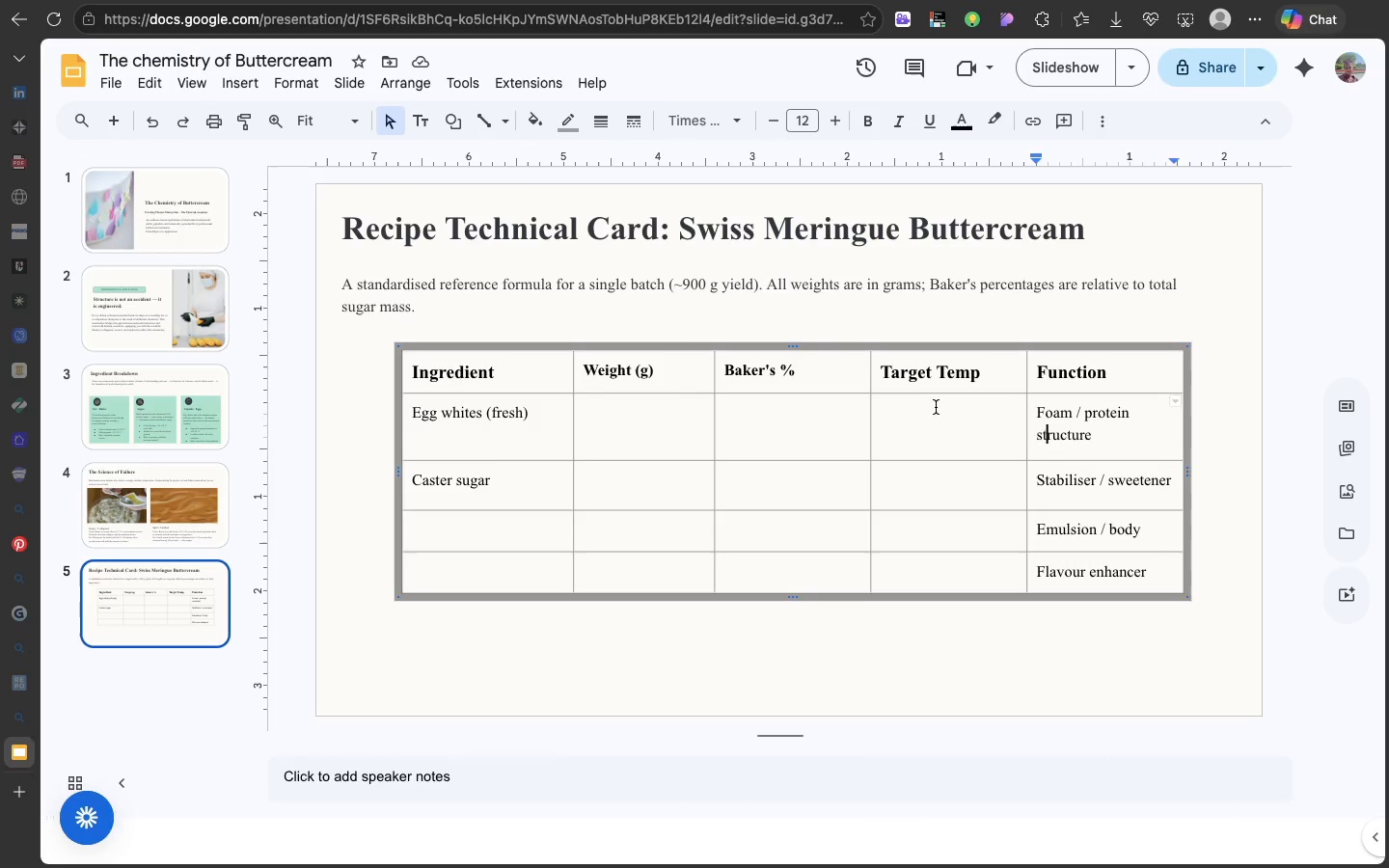 
left_click([936, 407])
 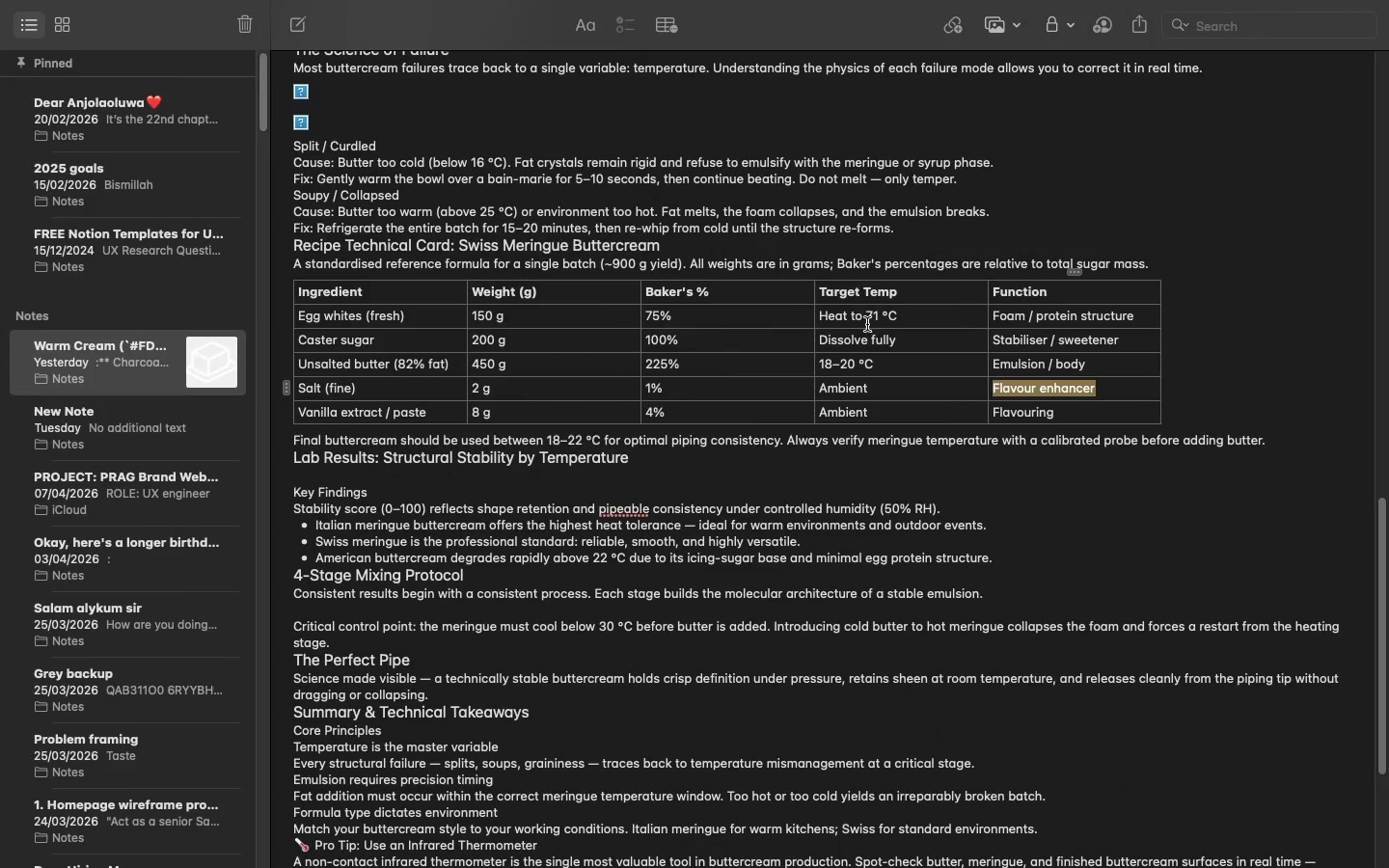 
double_click([867, 323])
 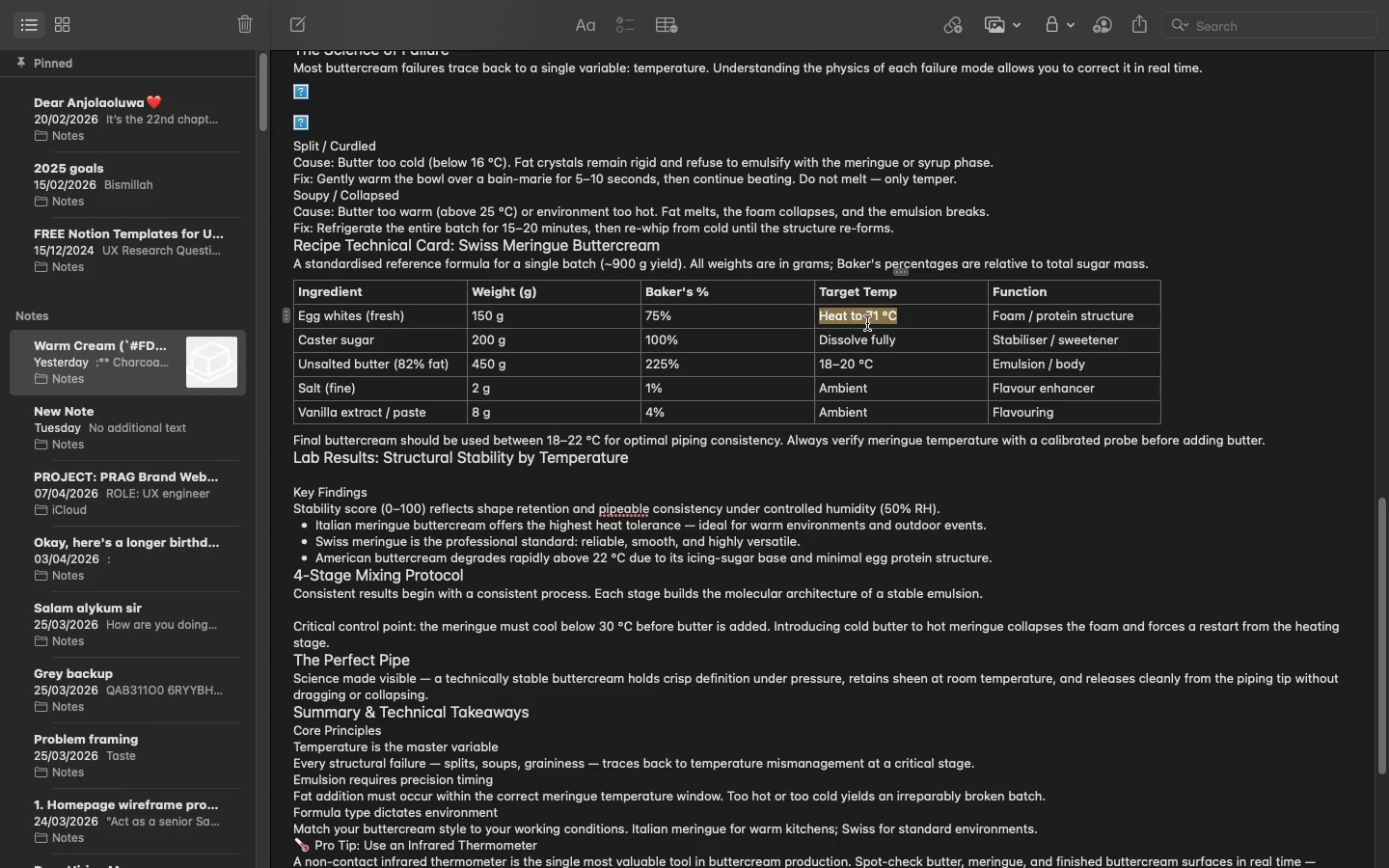 
triple_click([867, 323])
 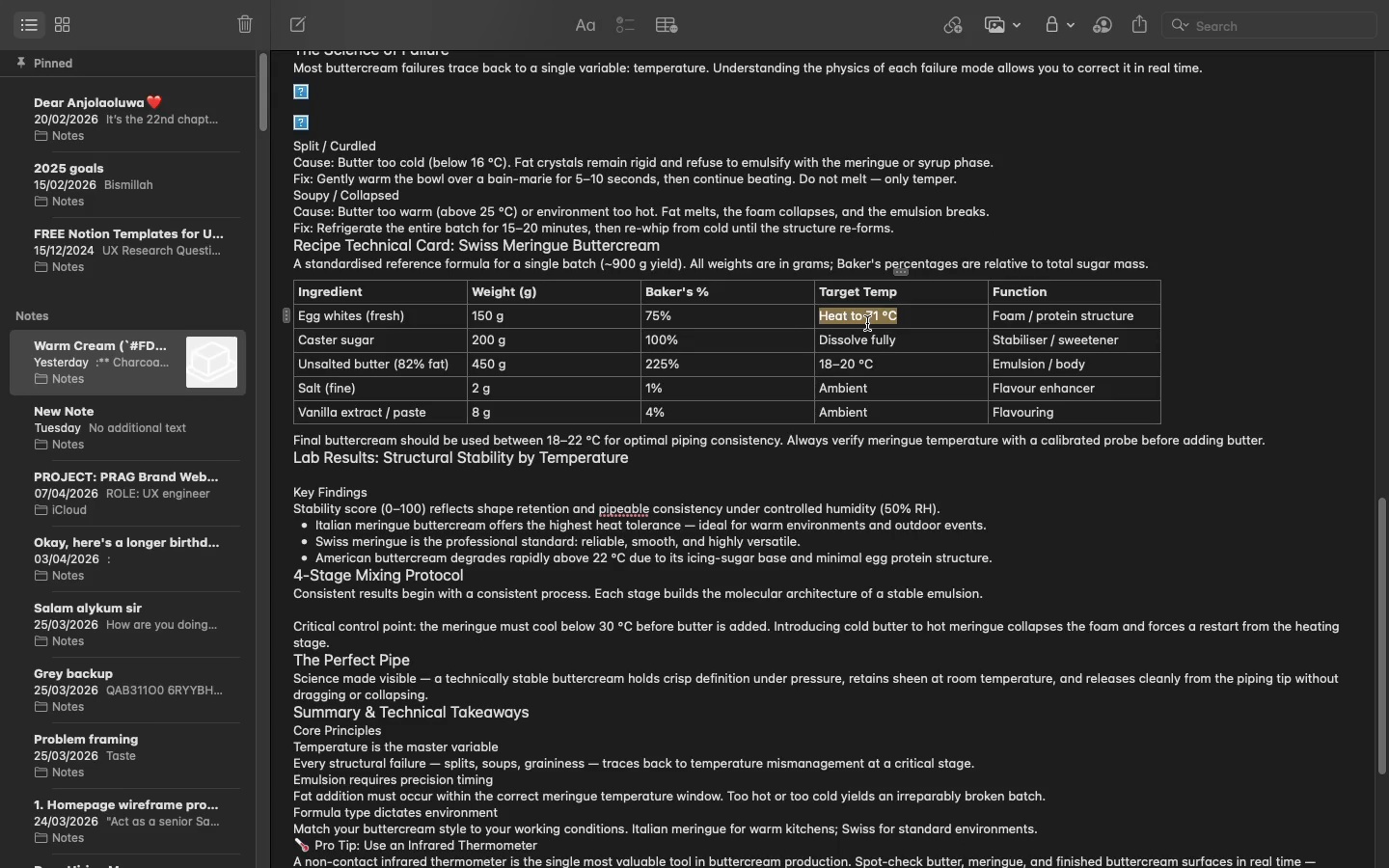 
key(Meta+C)
 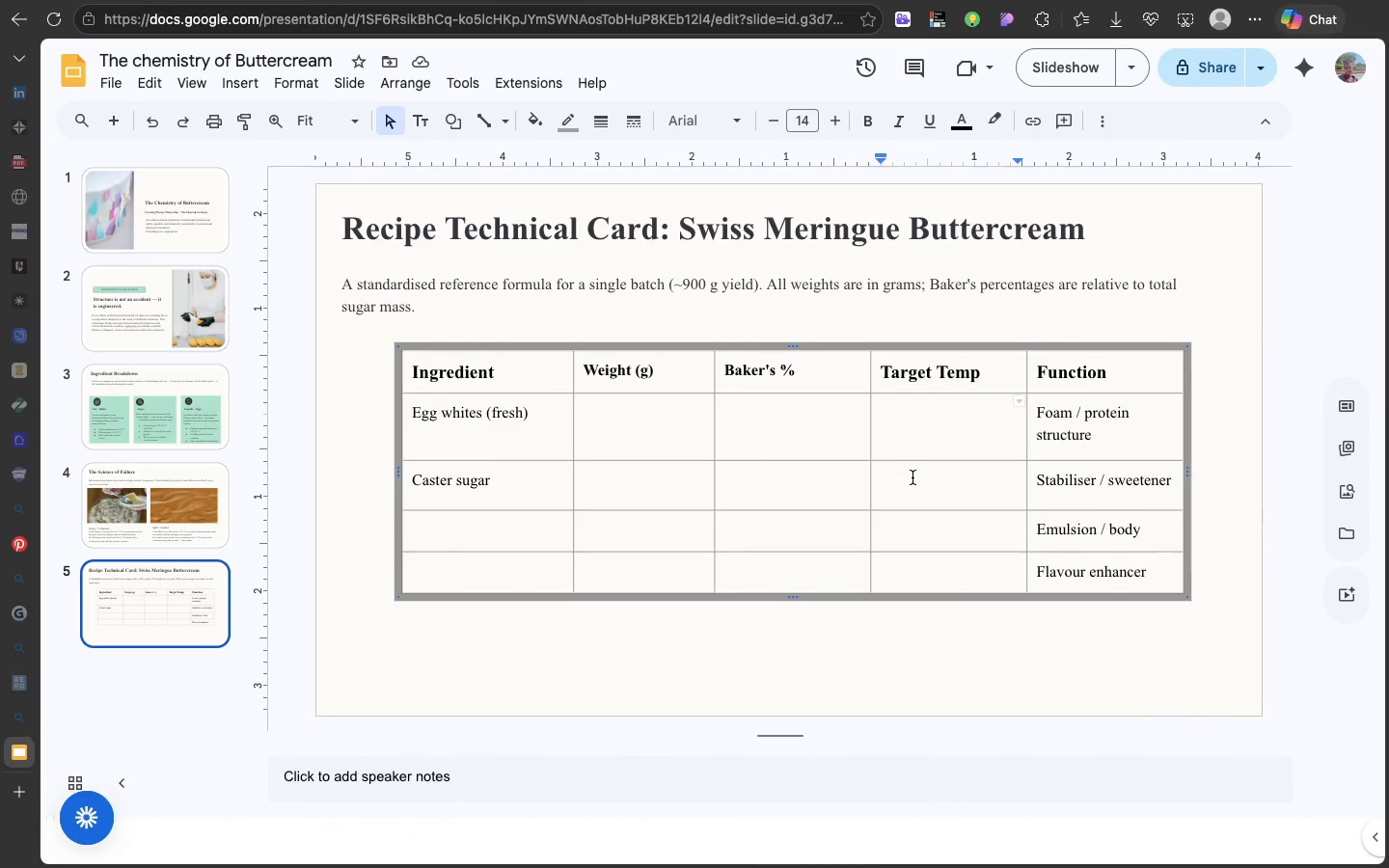 
key(Meta+V)
 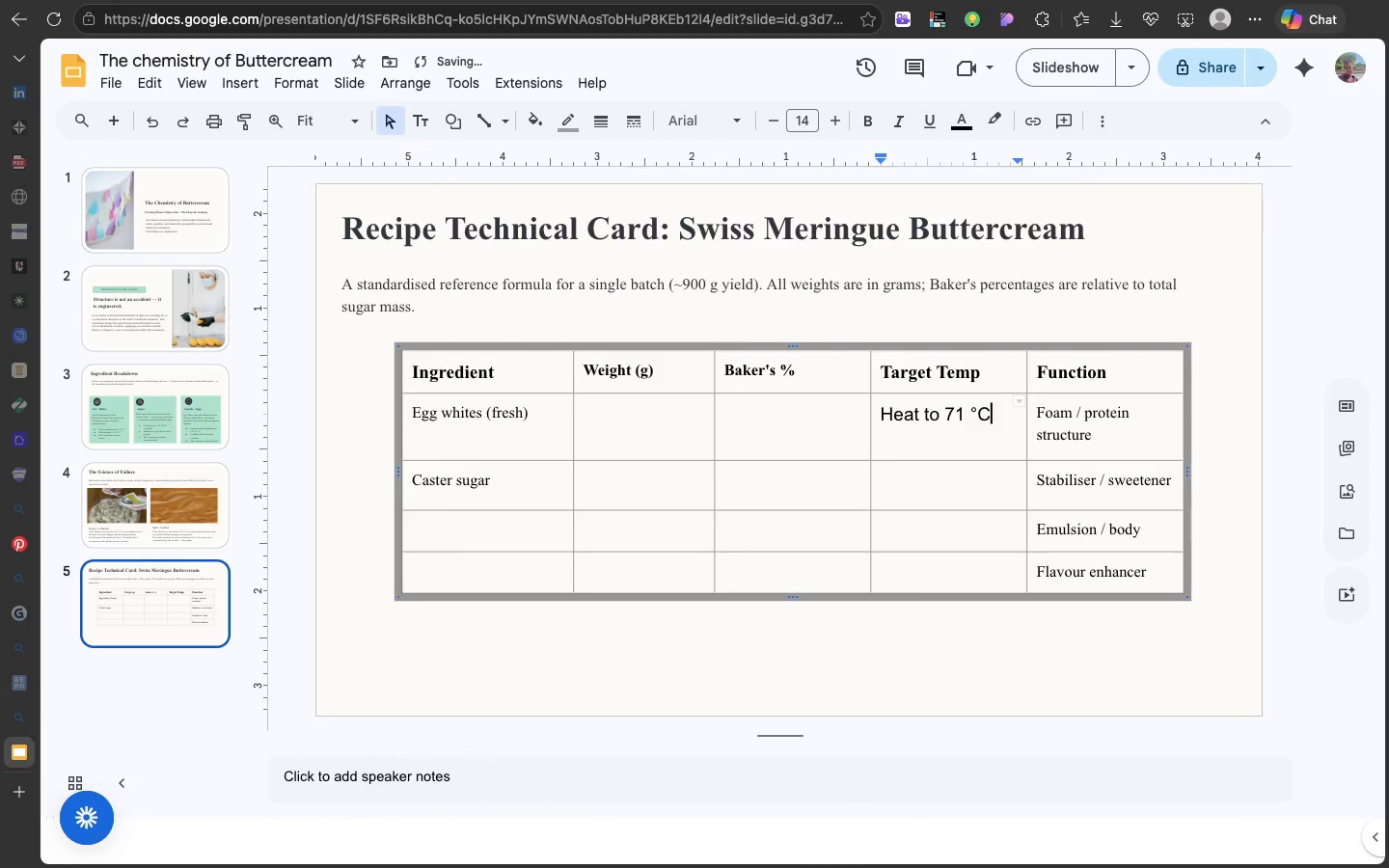 
key(Backspace)
 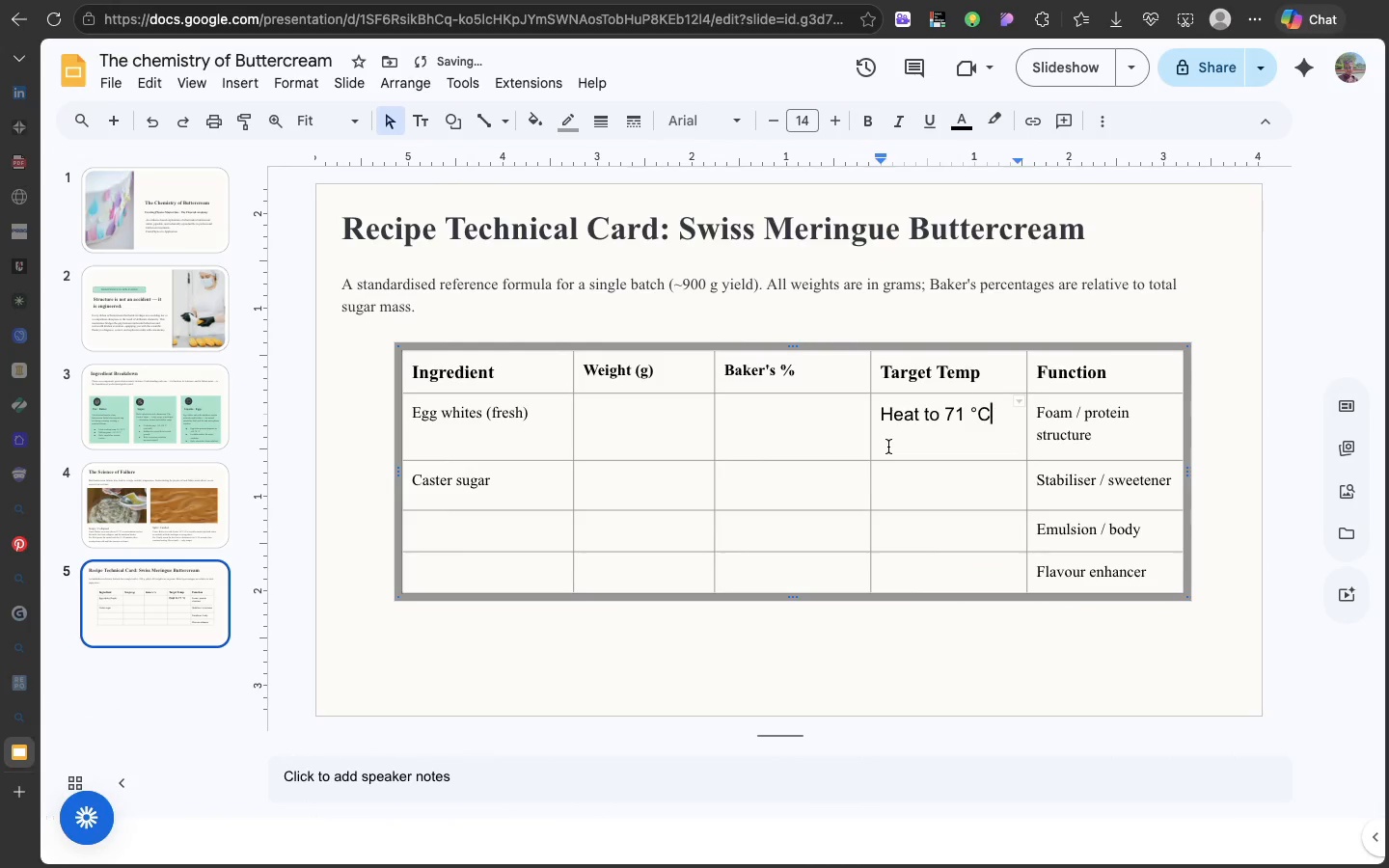 
left_click([888, 447])
 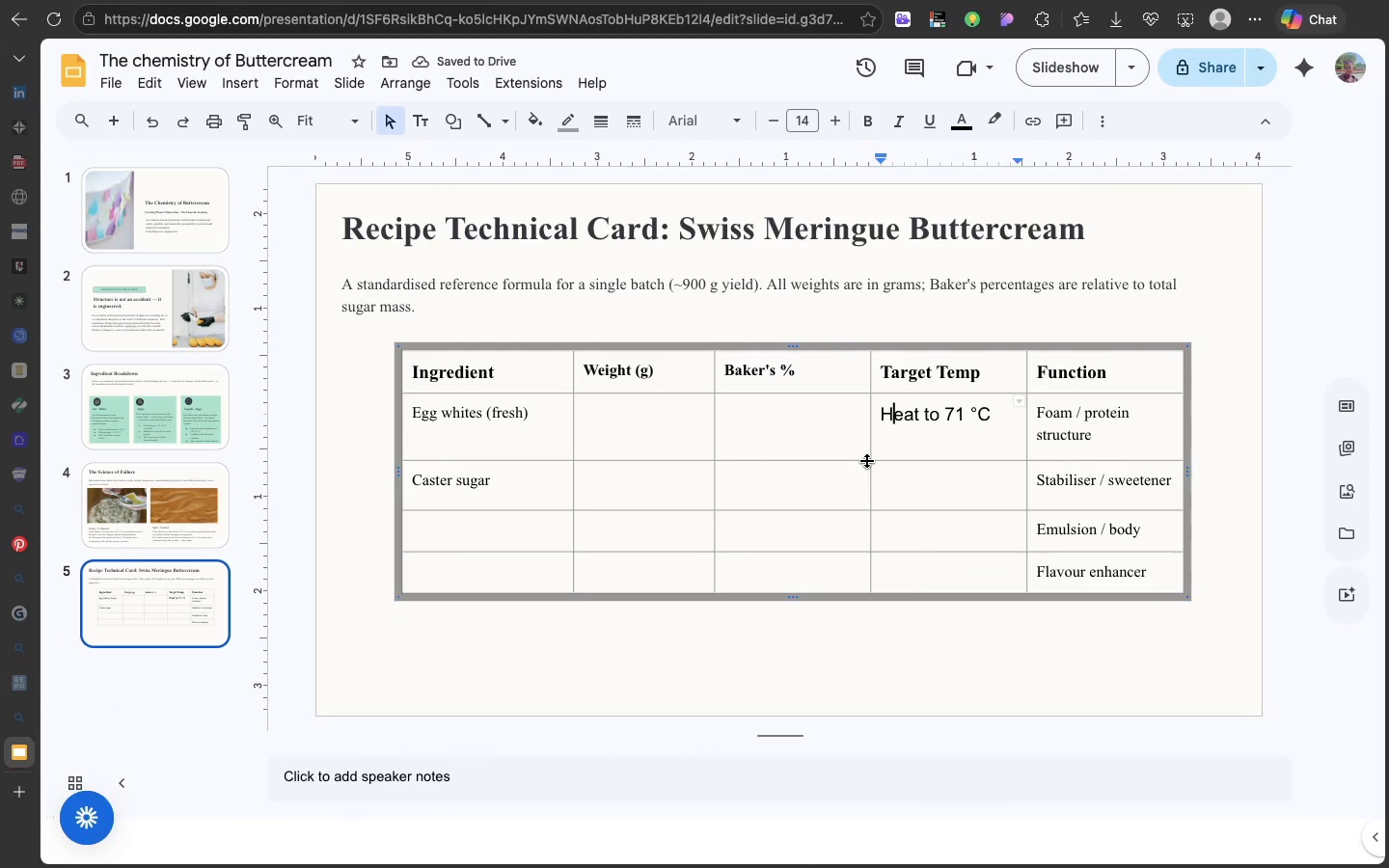 
left_click_drag(start_coordinate=[867, 461], to_coordinate=[867, 452])
 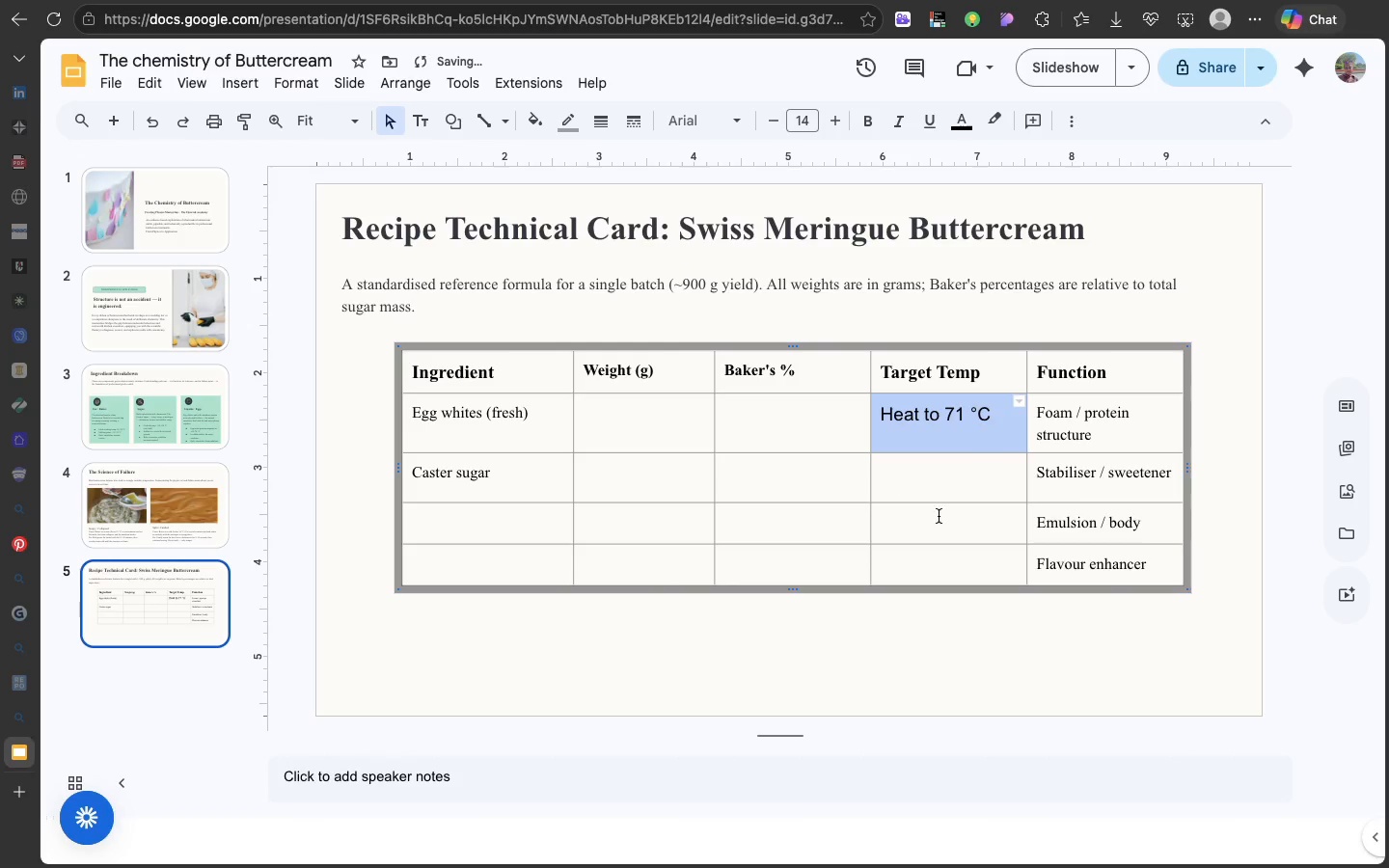 
mouse_move([934, 495])
 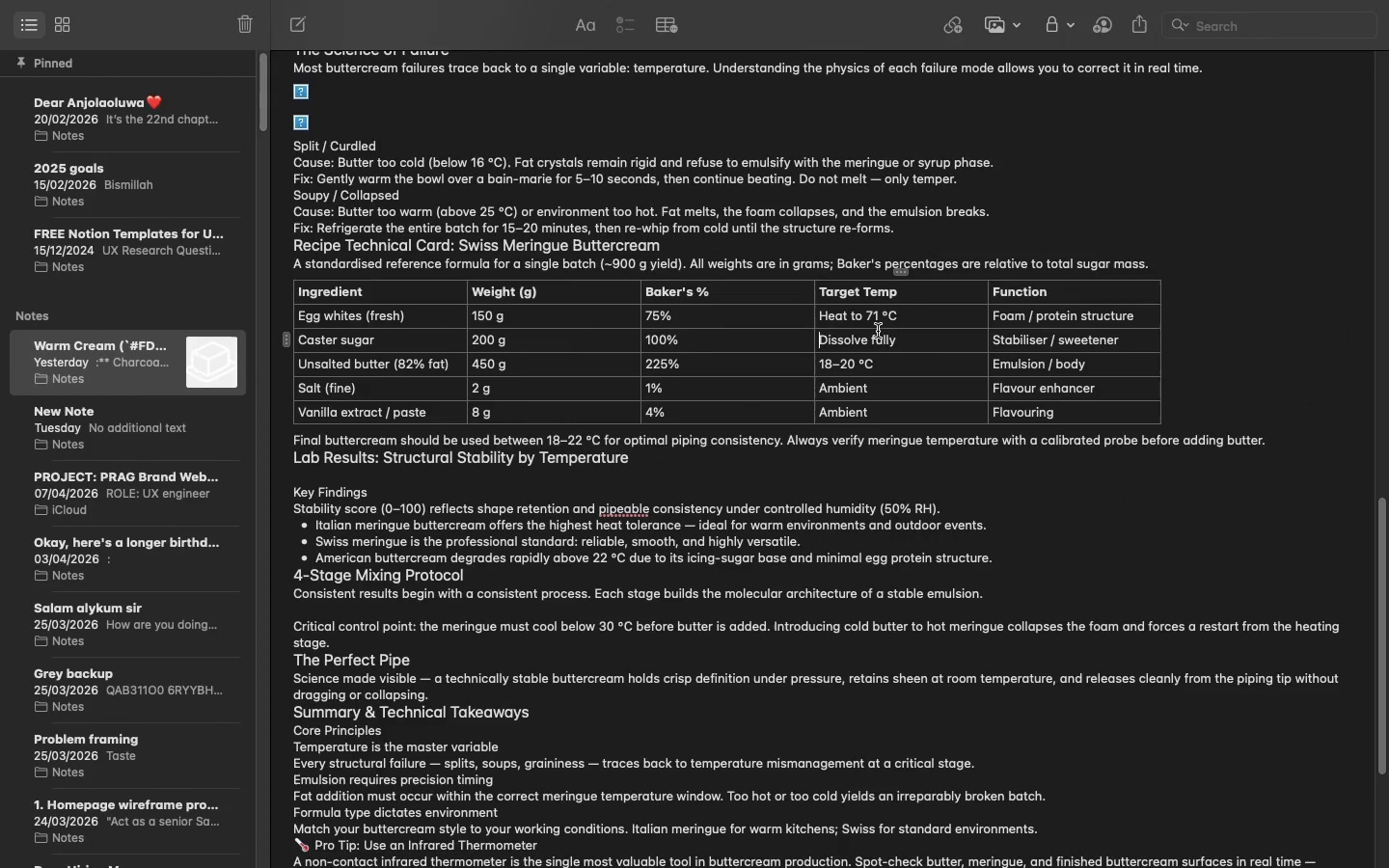 
double_click([878, 331])
 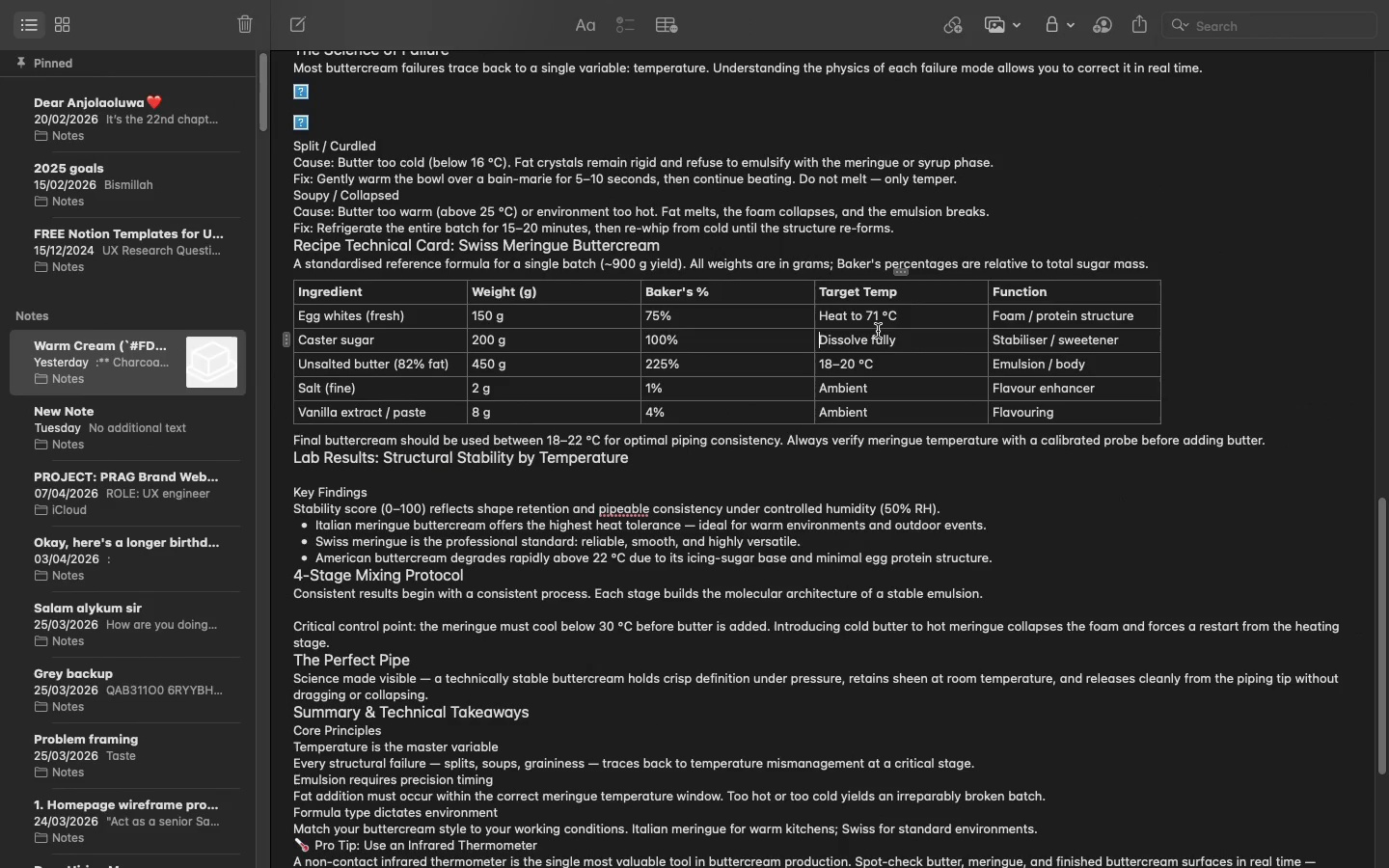 
triple_click([878, 331])
 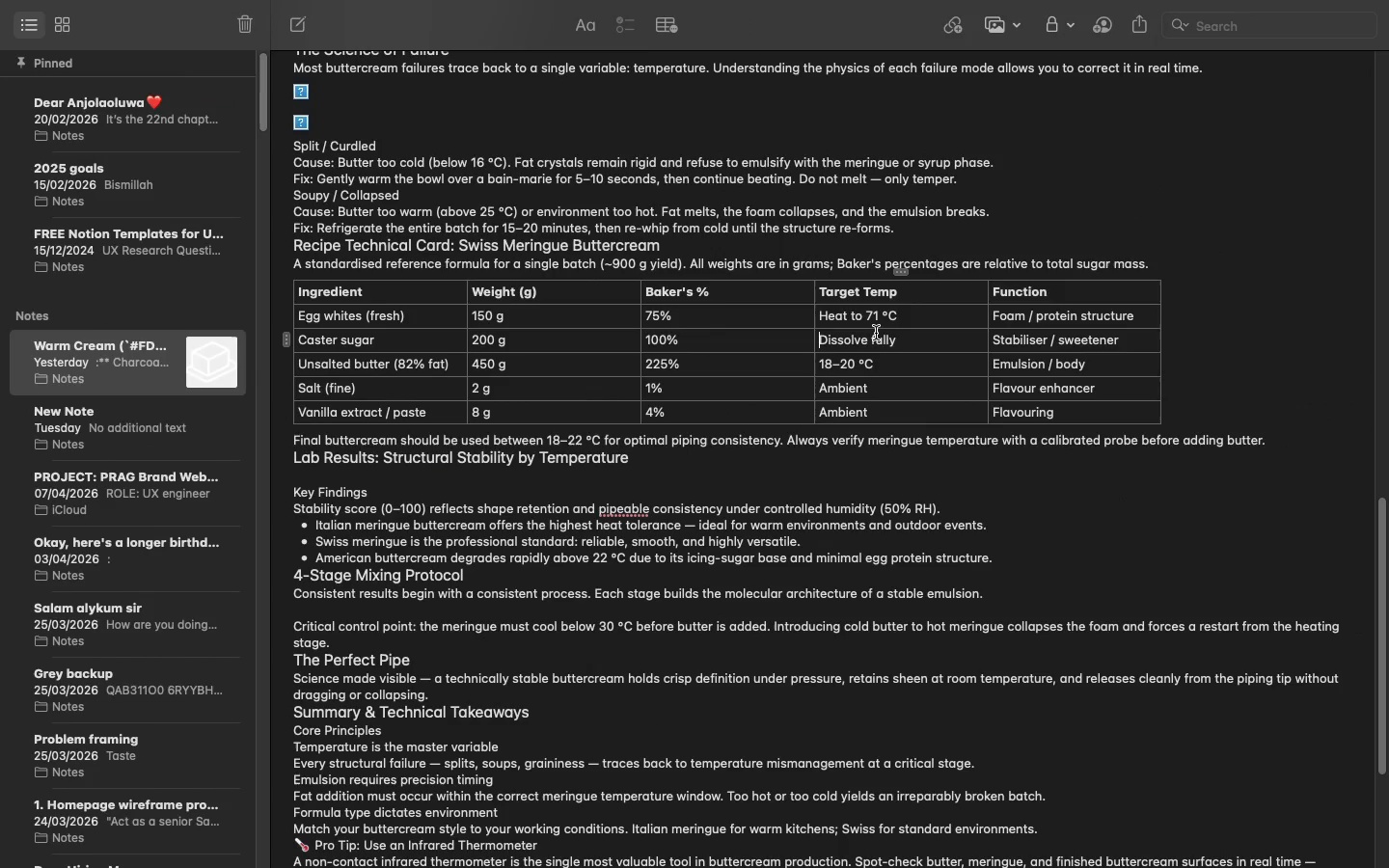 
triple_click([878, 331])
 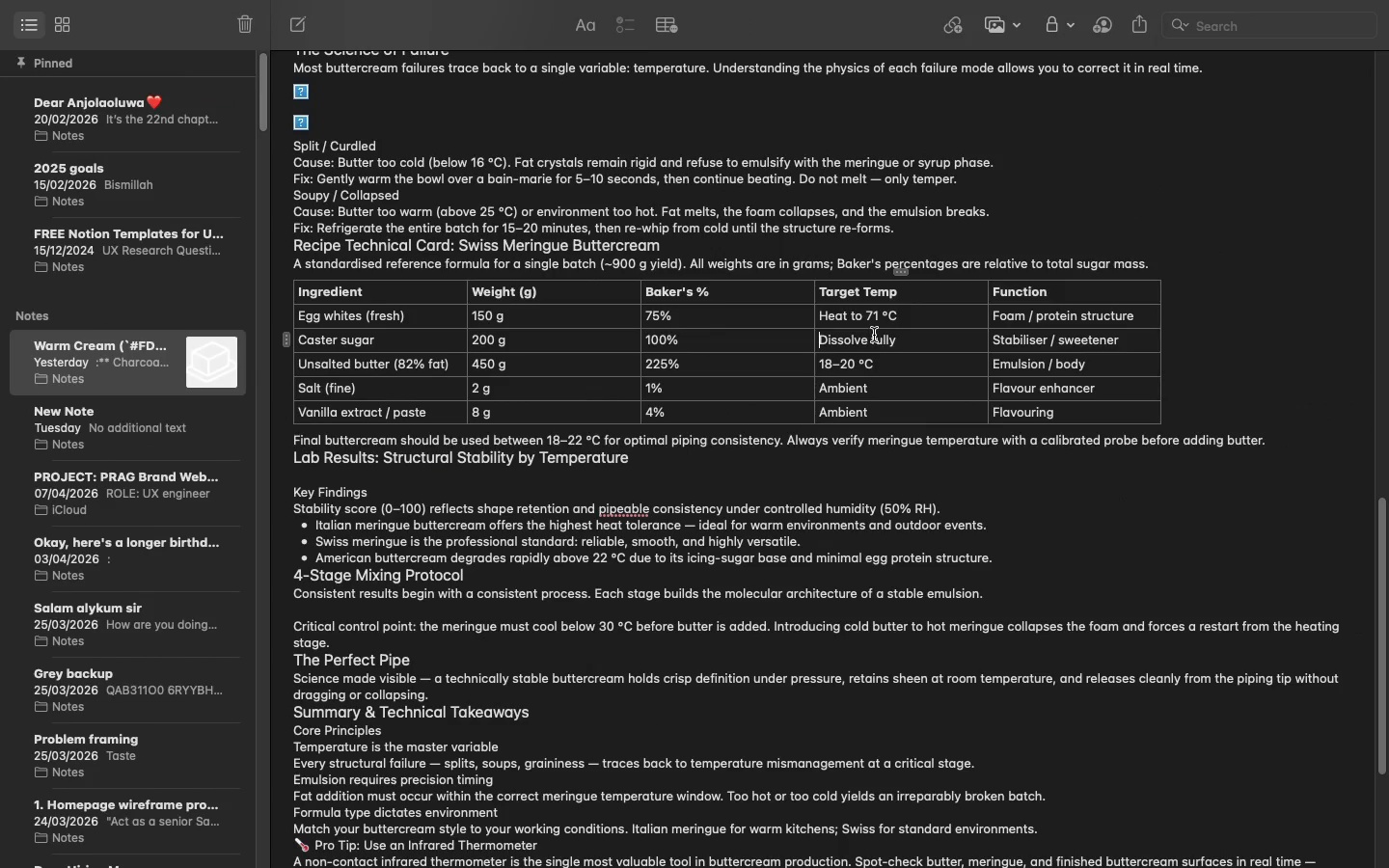 
triple_click([878, 331])
 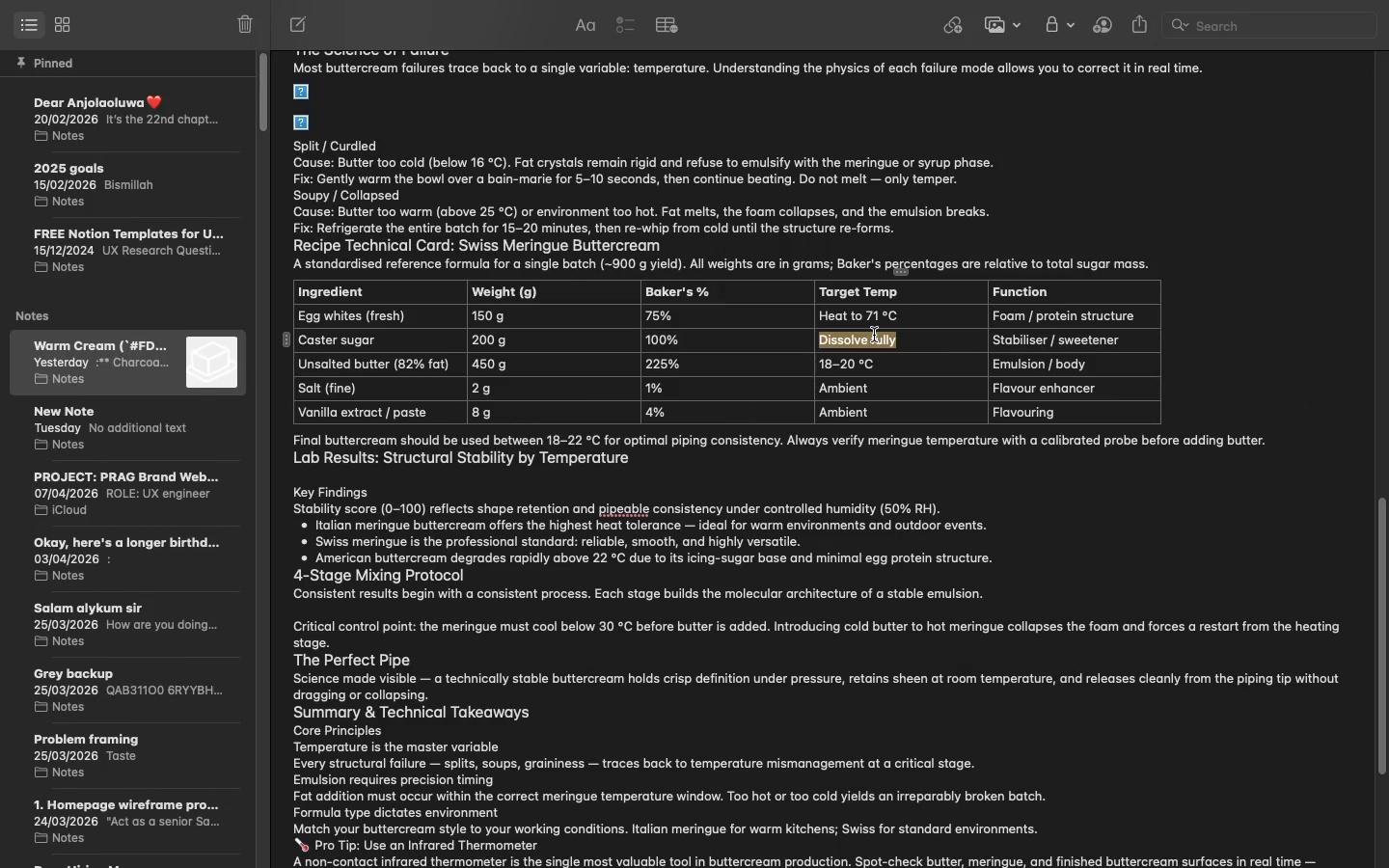 
double_click([874, 335])
 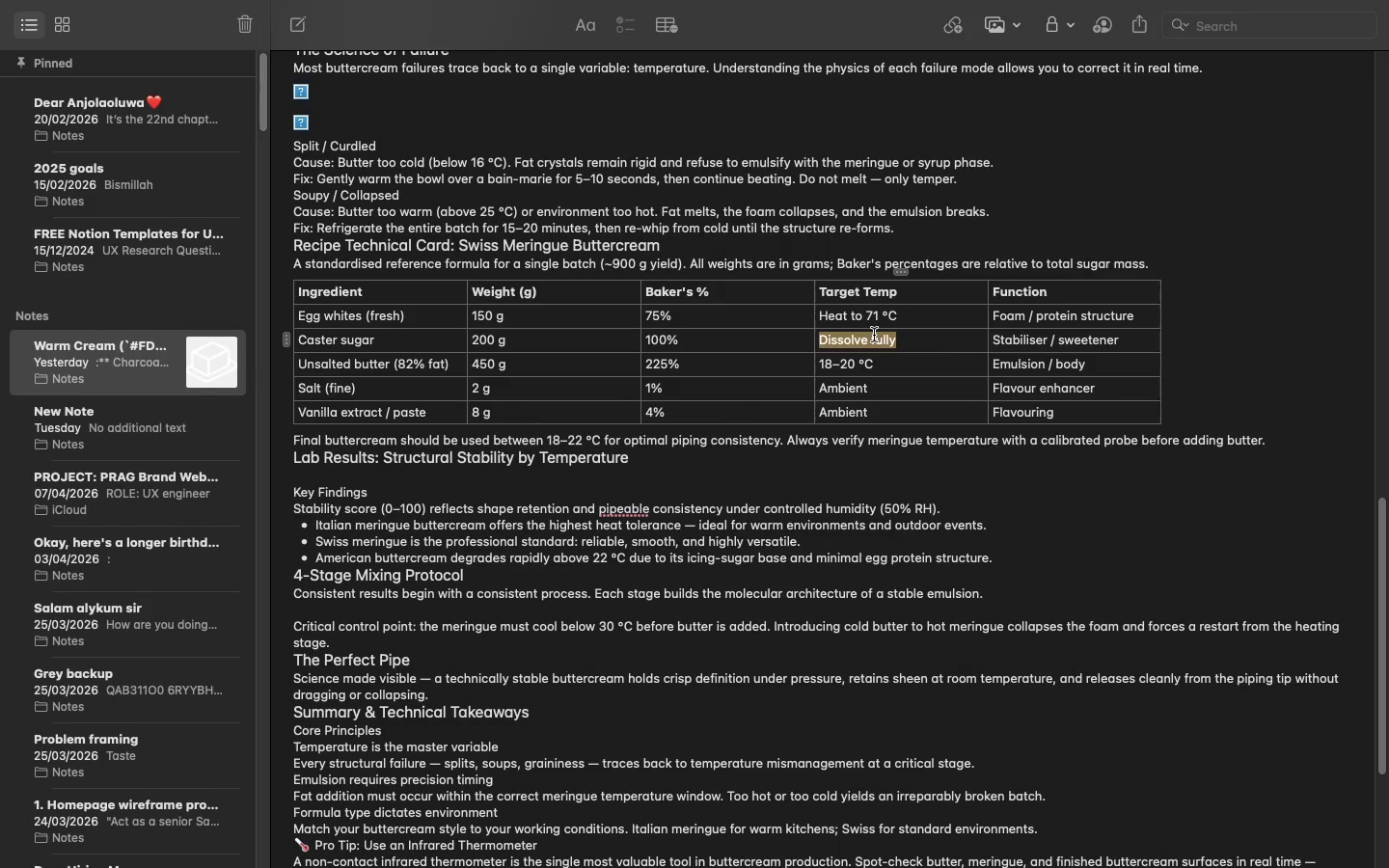 
triple_click([874, 335])
 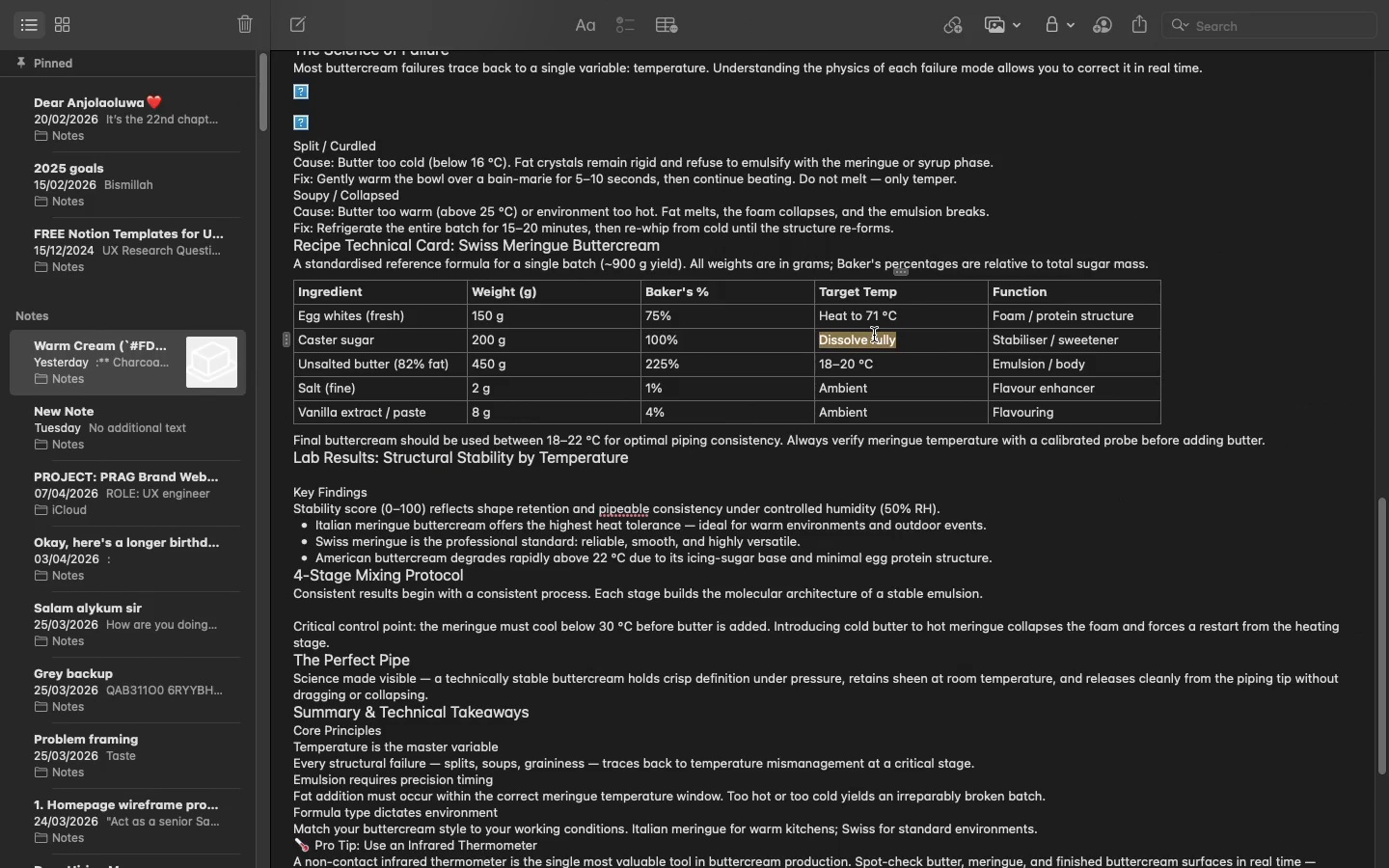 
key(Meta+C)
 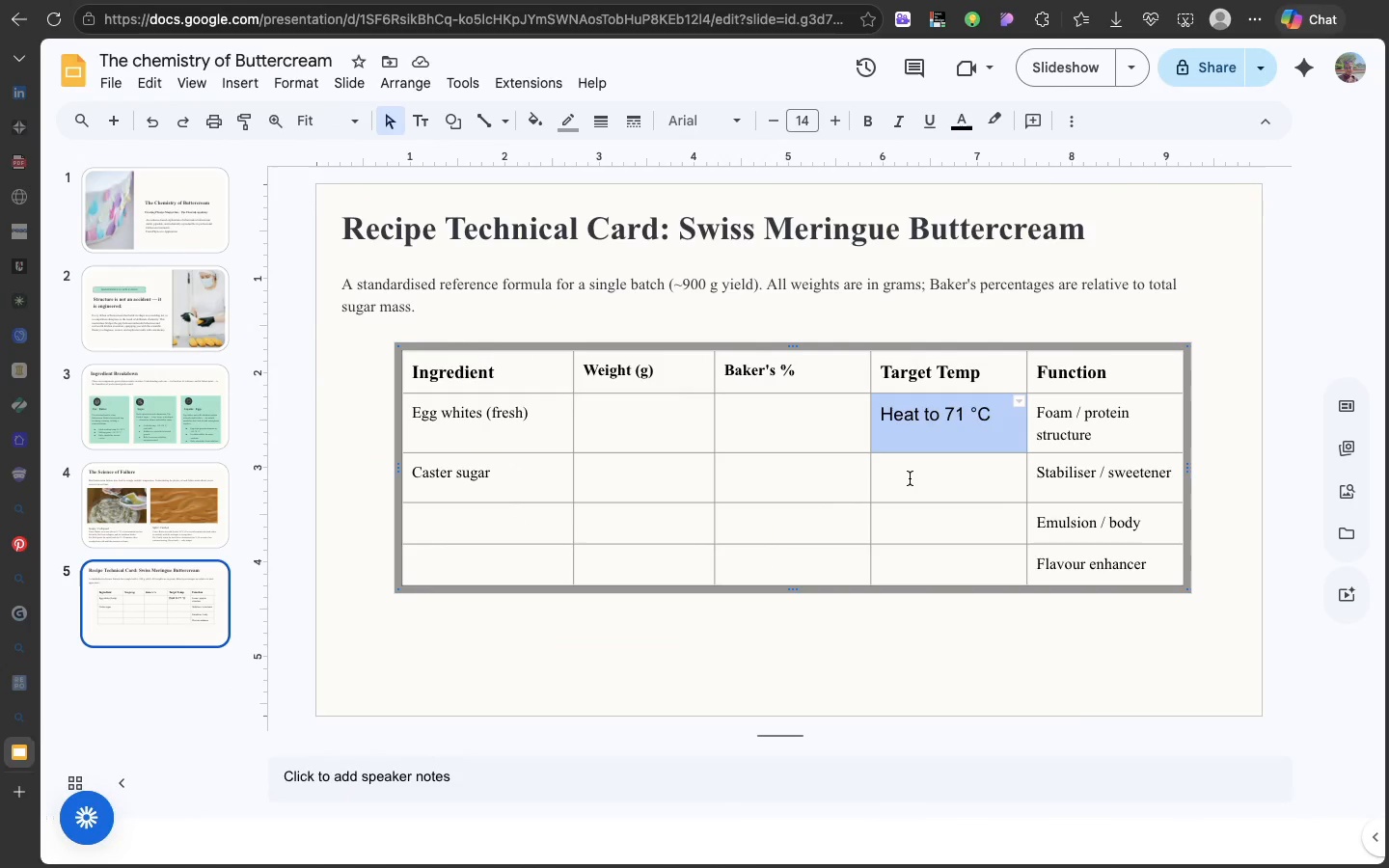 
left_click([910, 478])
 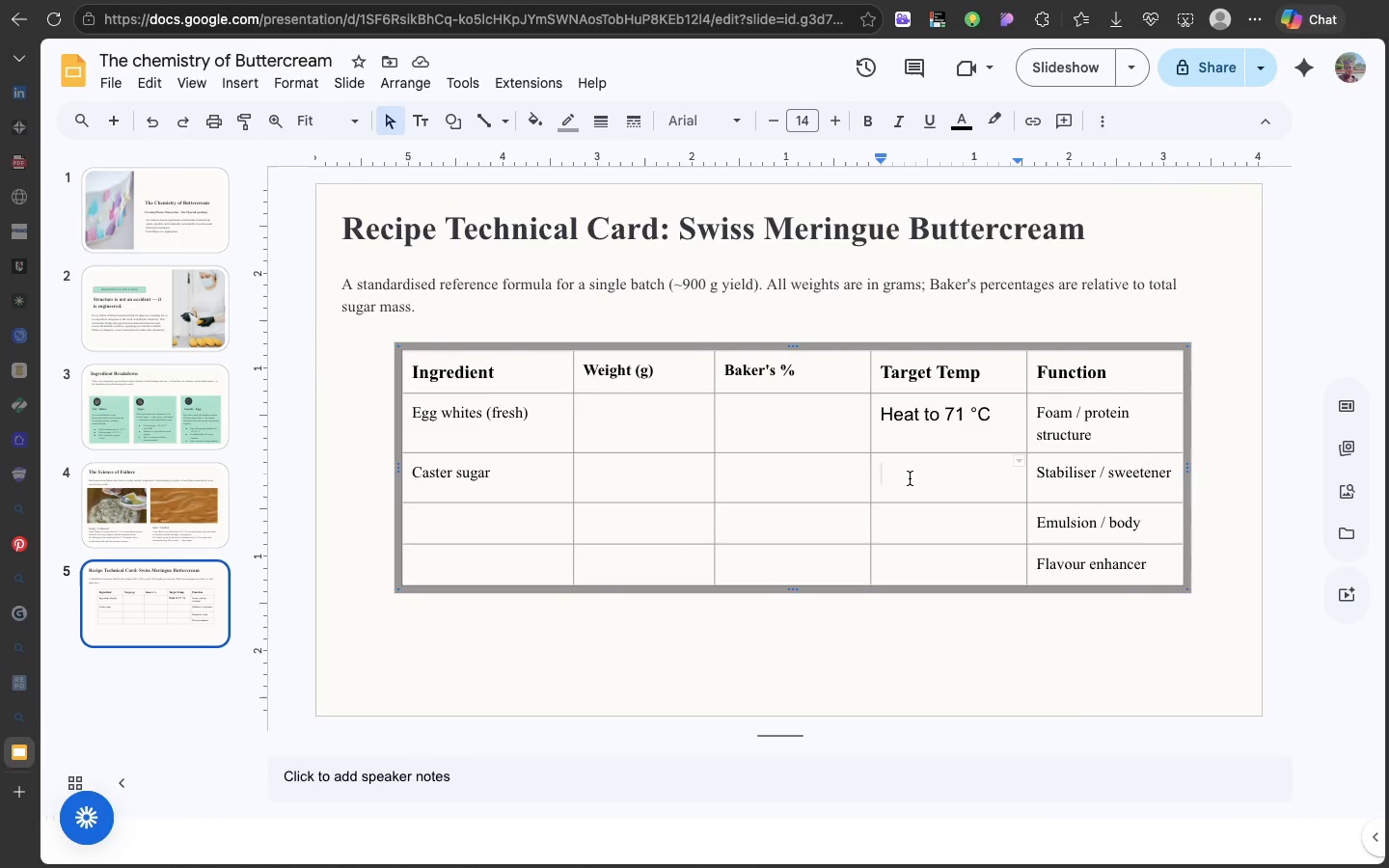 
key(Meta+V)
 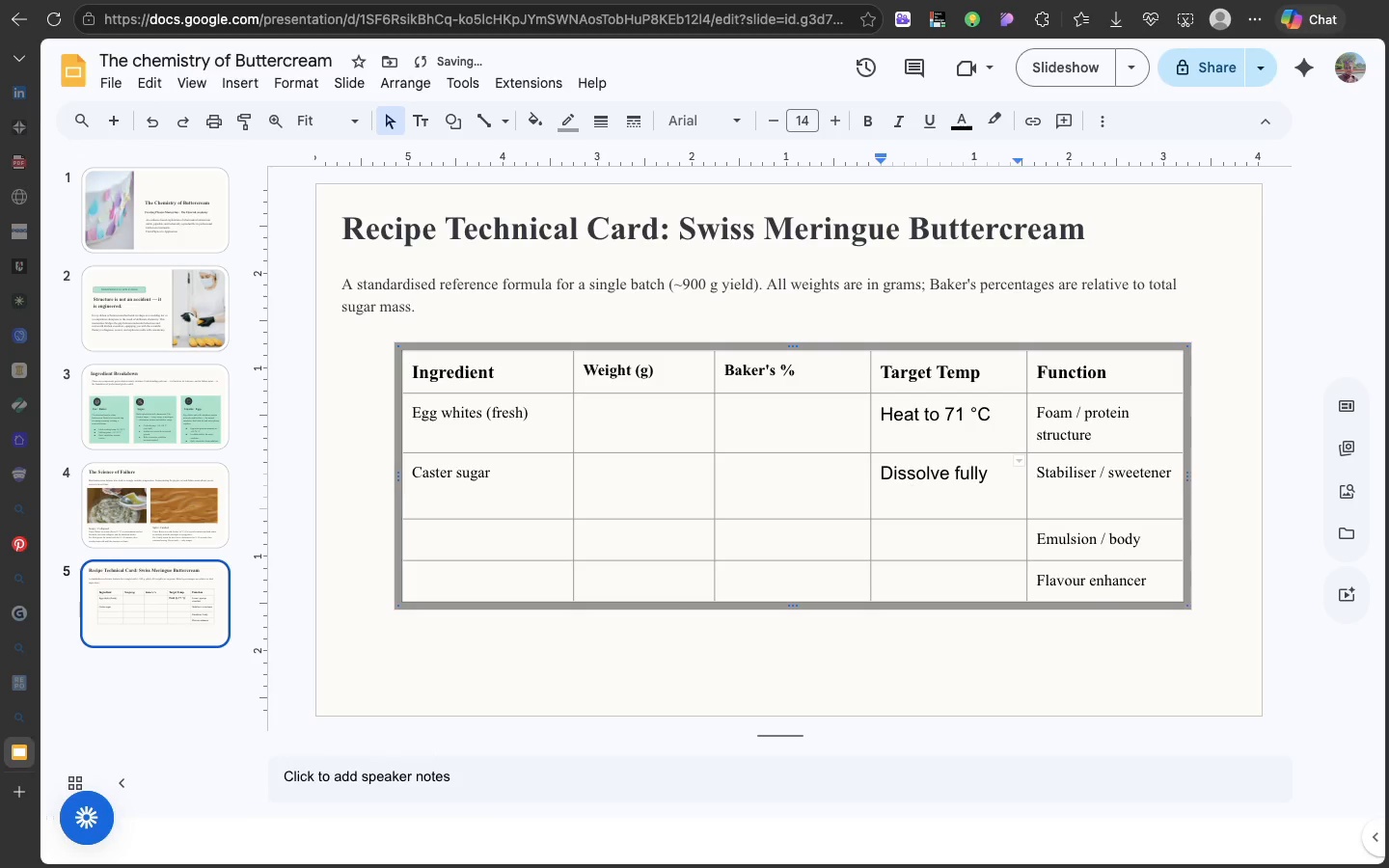 
key(Backspace)
 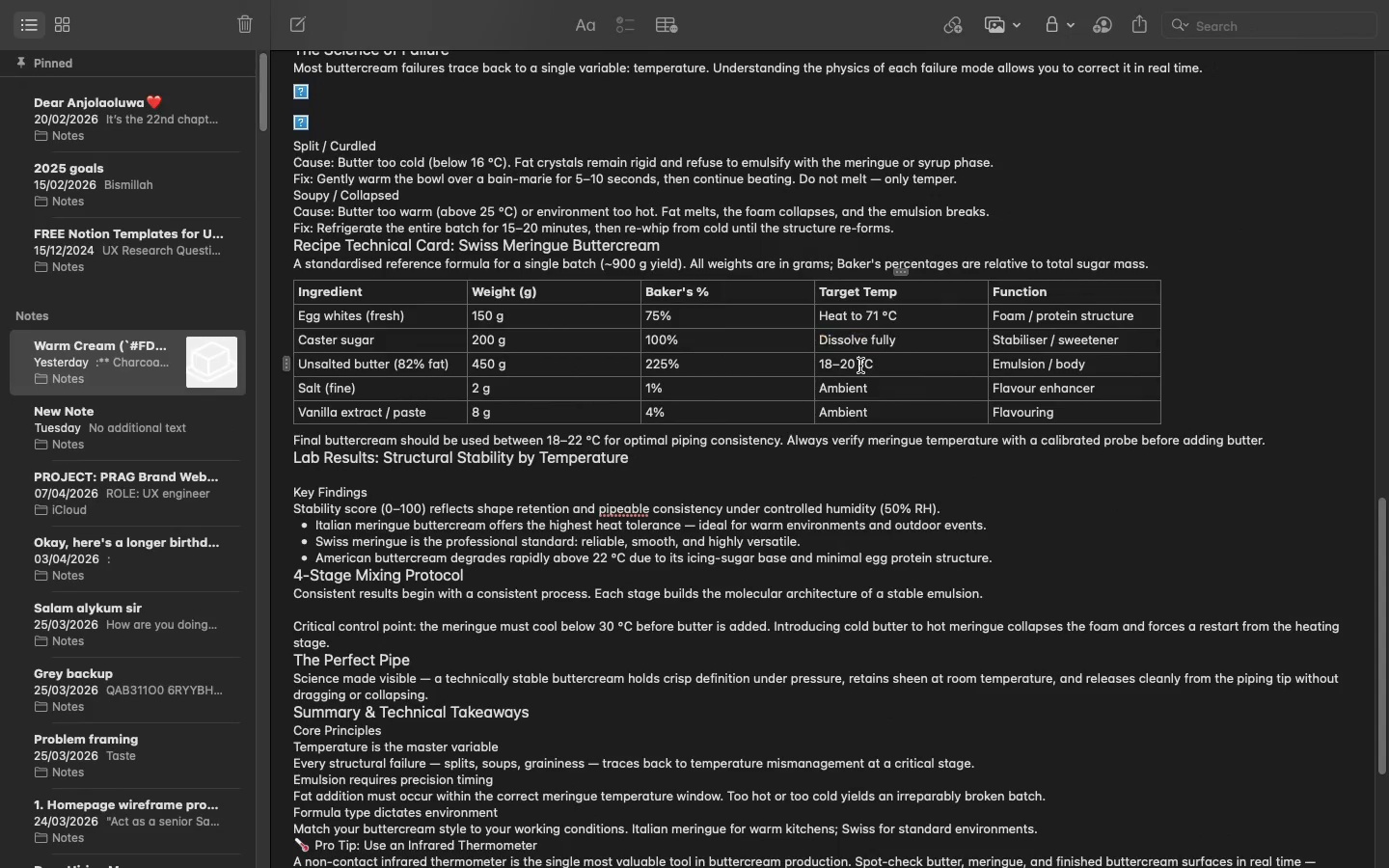 
double_click([860, 366])
 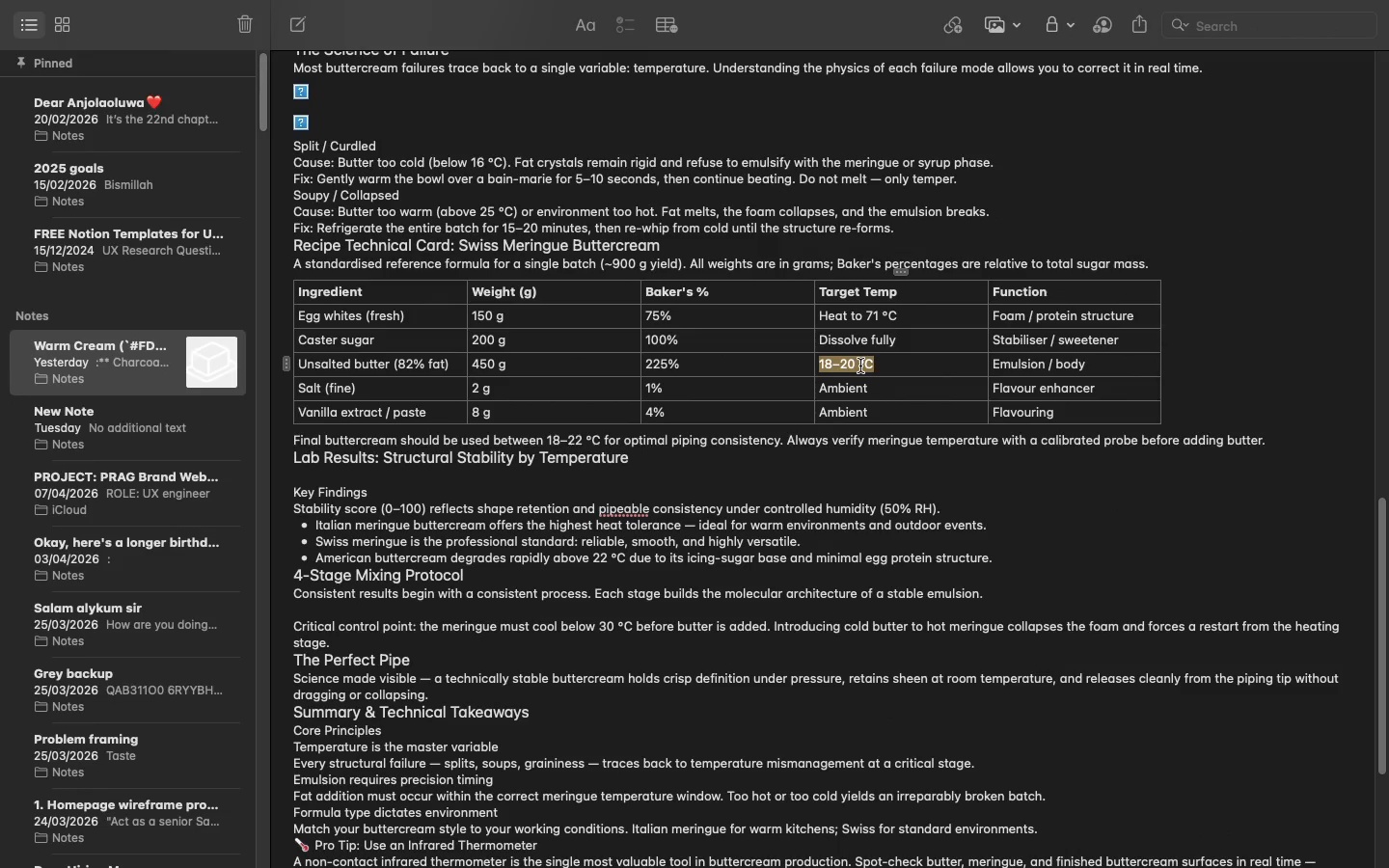 
triple_click([860, 366])
 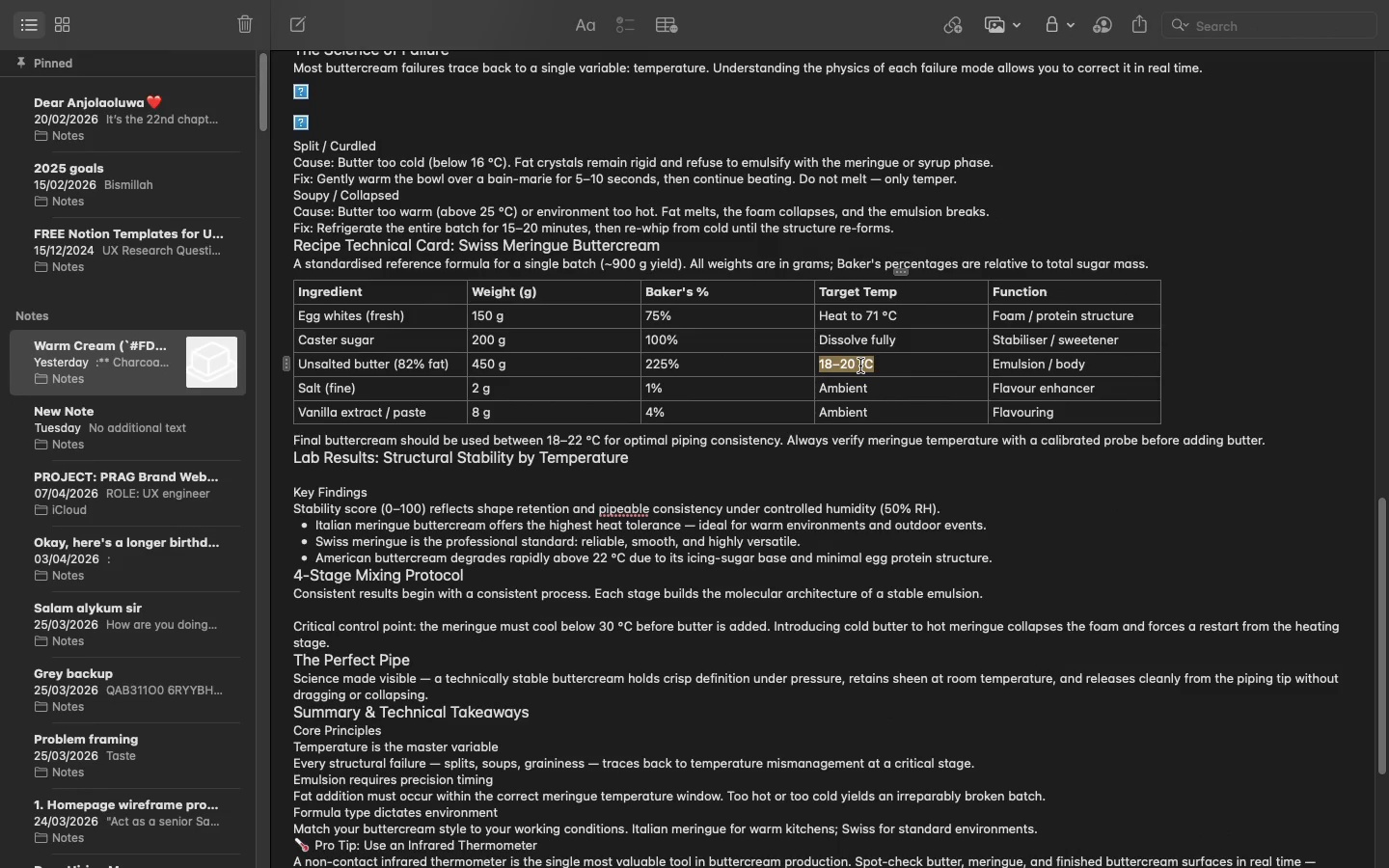 
key(Meta+C)